 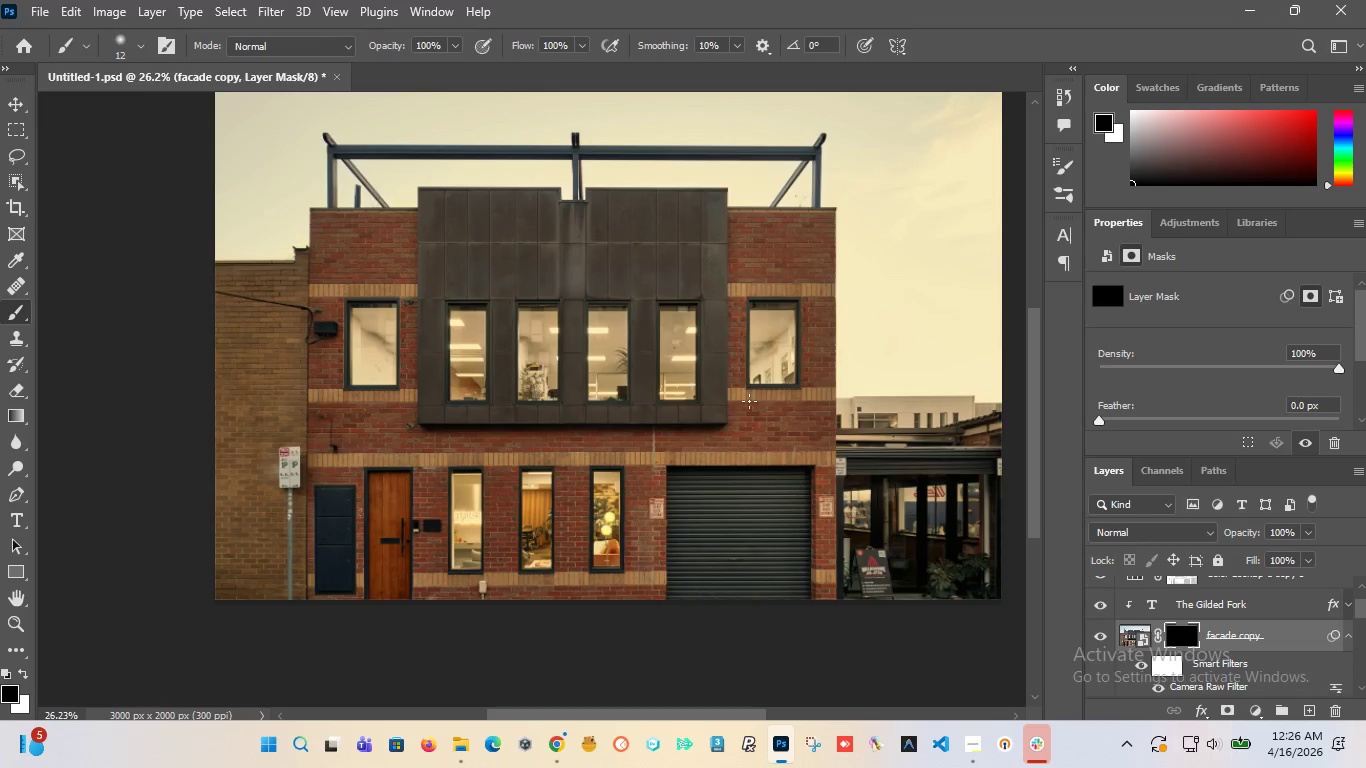 
scroll: coordinate [560, 420], scroll_direction: down, amount: 1.0
 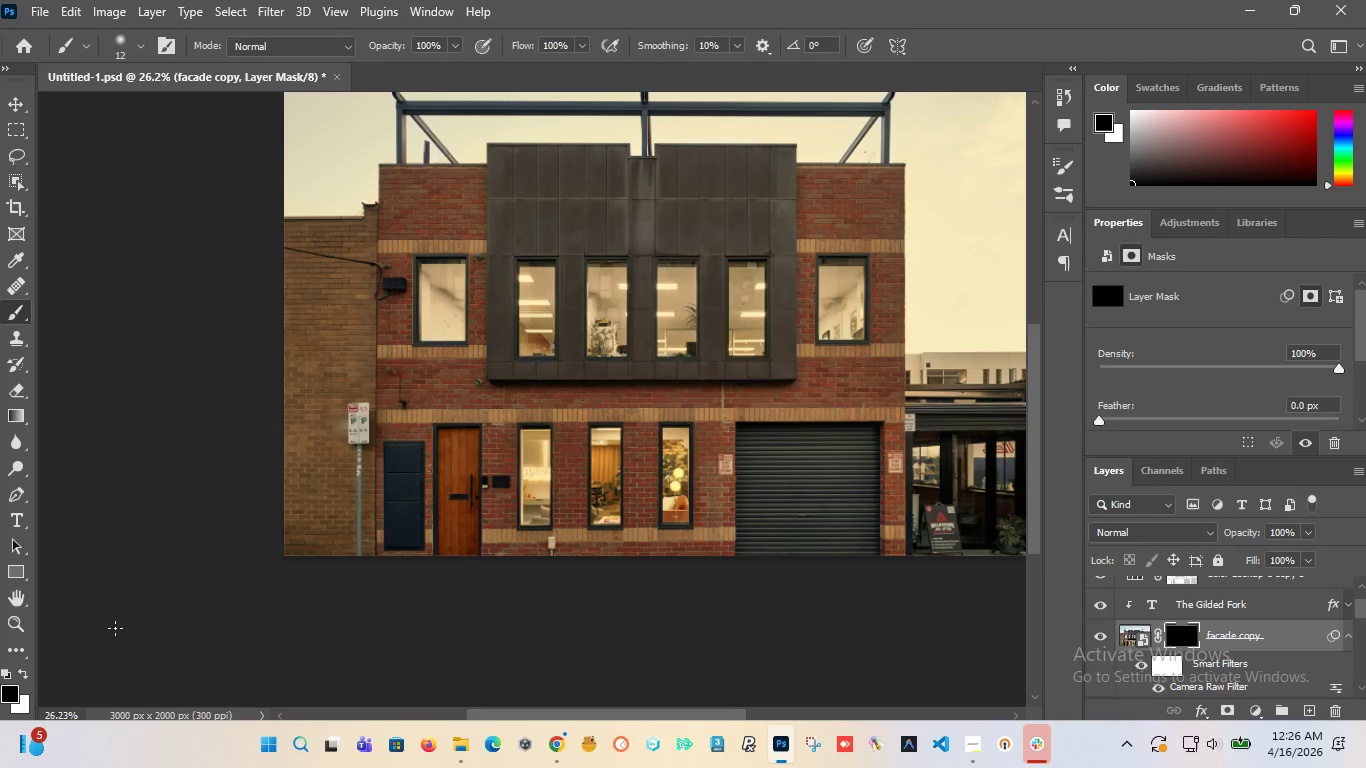 
key(X)
 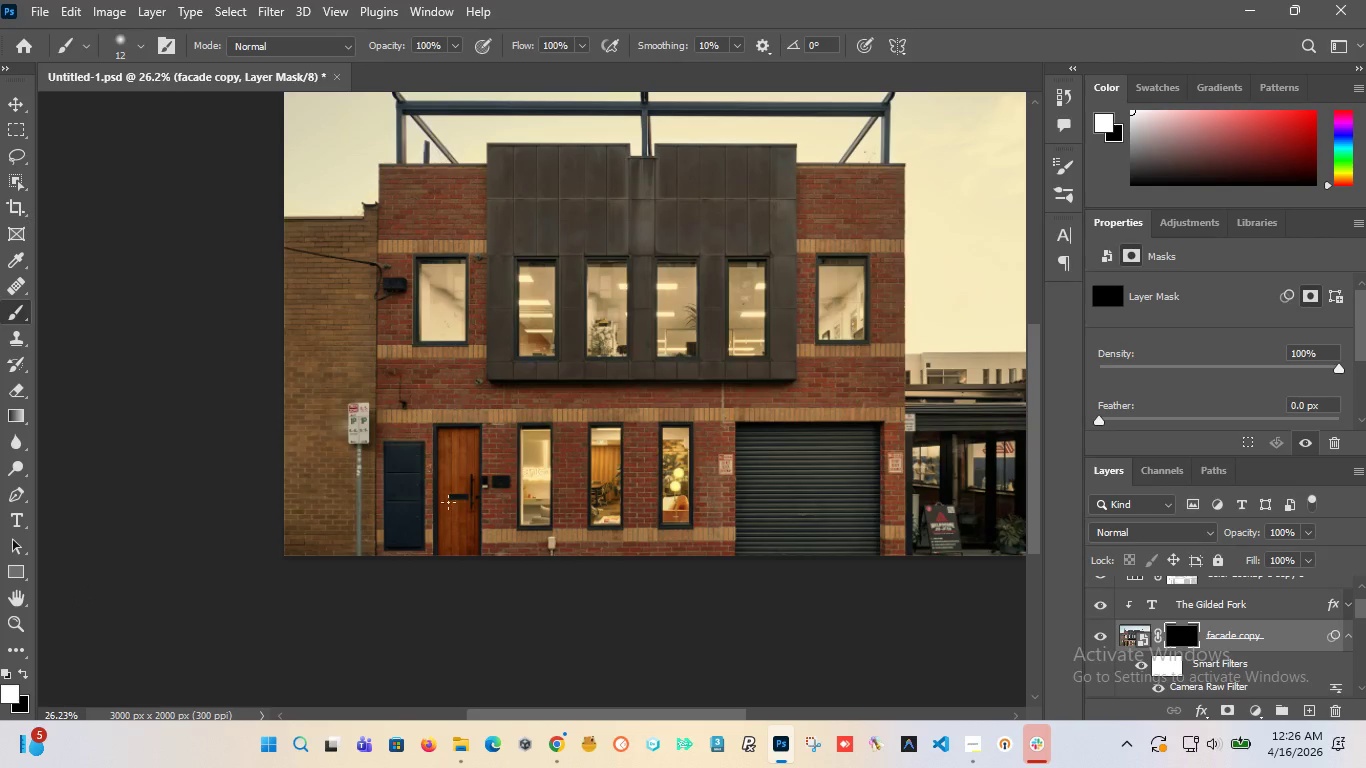 
hold_key(key=AltLeft, duration=1.52)
scroll: coordinate [466, 439], scroll_direction: up, amount: 8.0
 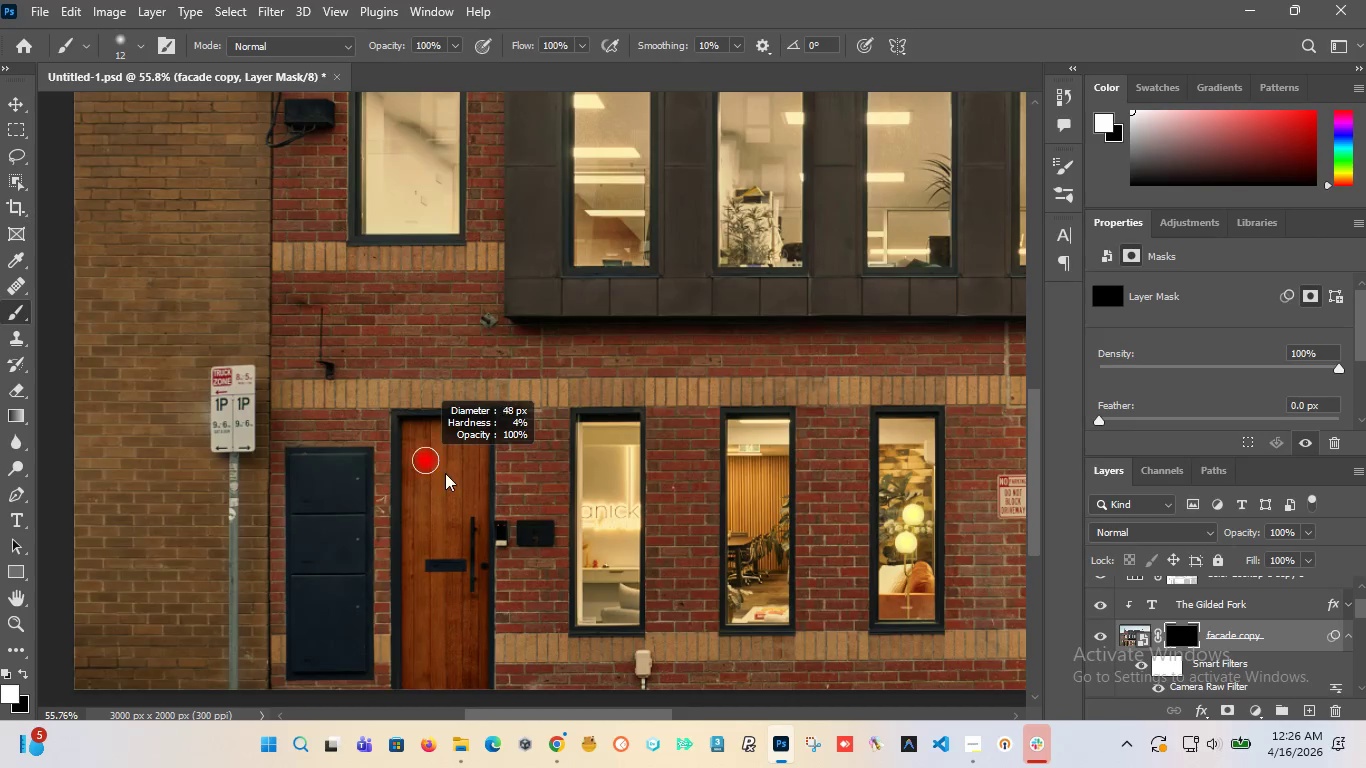 
hold_key(key=AltLeft, duration=0.61)
 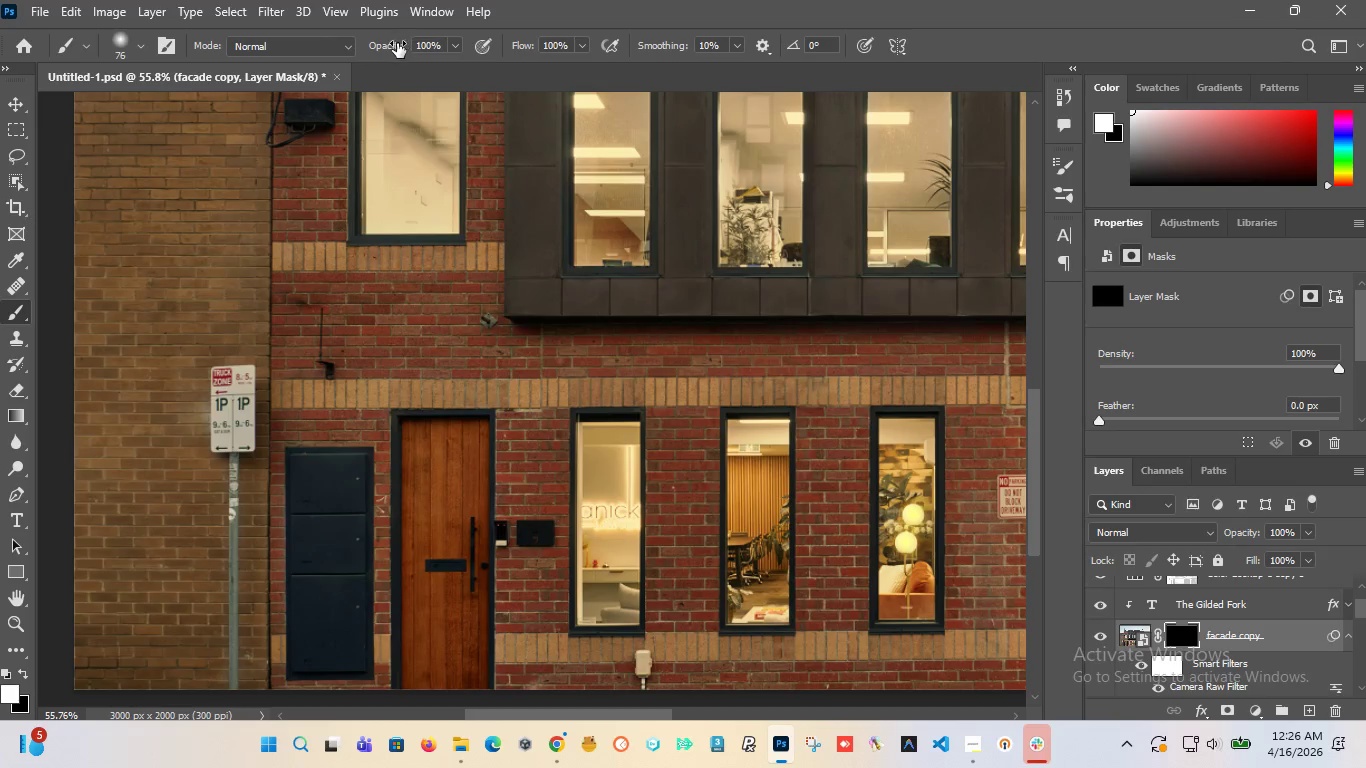 
left_click_drag(start_coordinate=[397, 43], to_coordinate=[336, 61])
 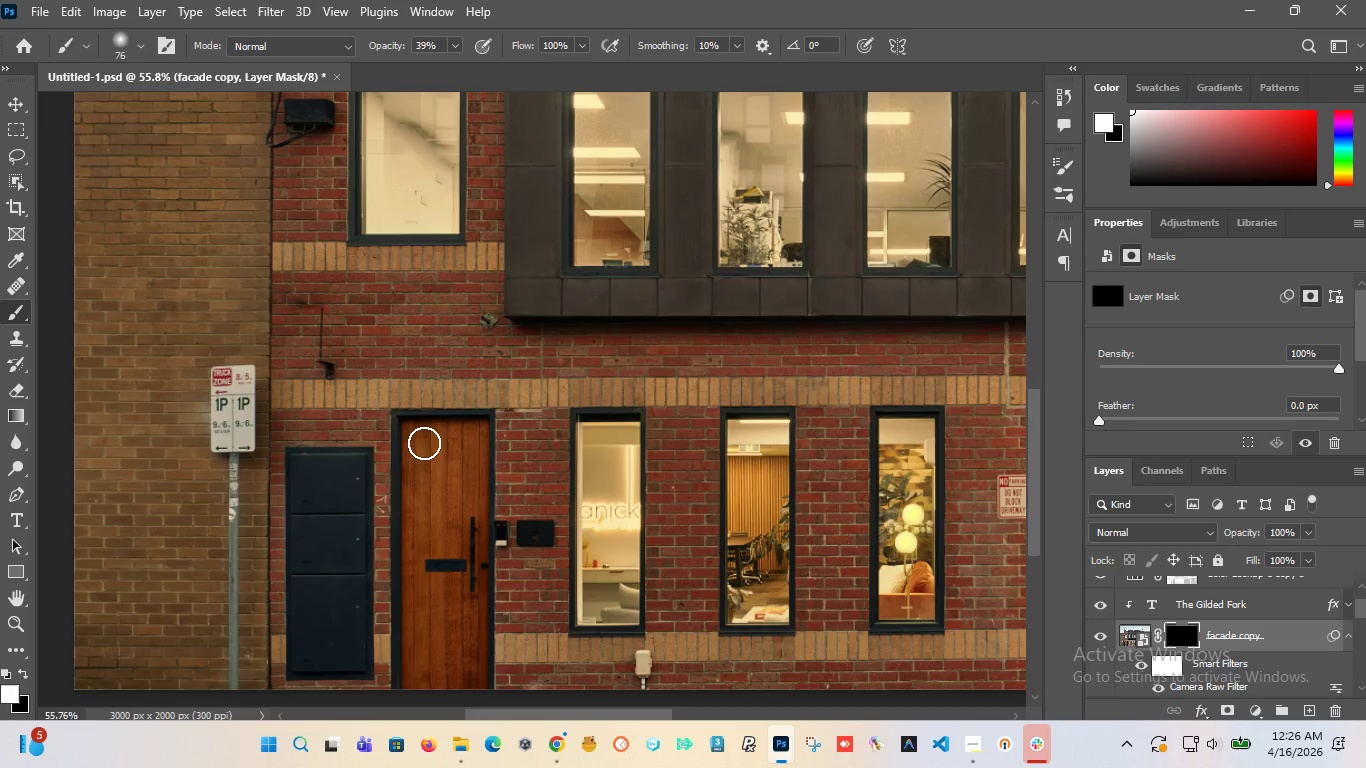 
left_click_drag(start_coordinate=[424, 443], to_coordinate=[447, 478])
 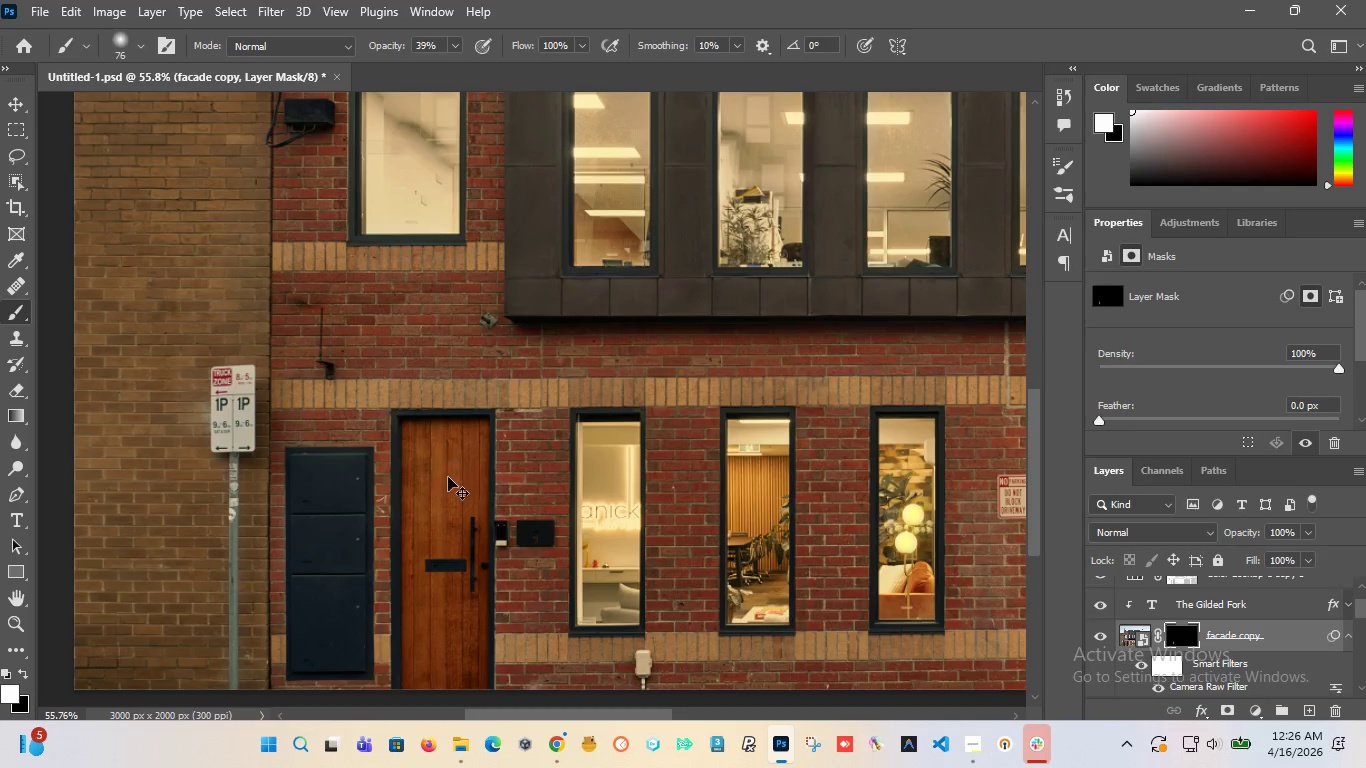 
key(Control+Z)
 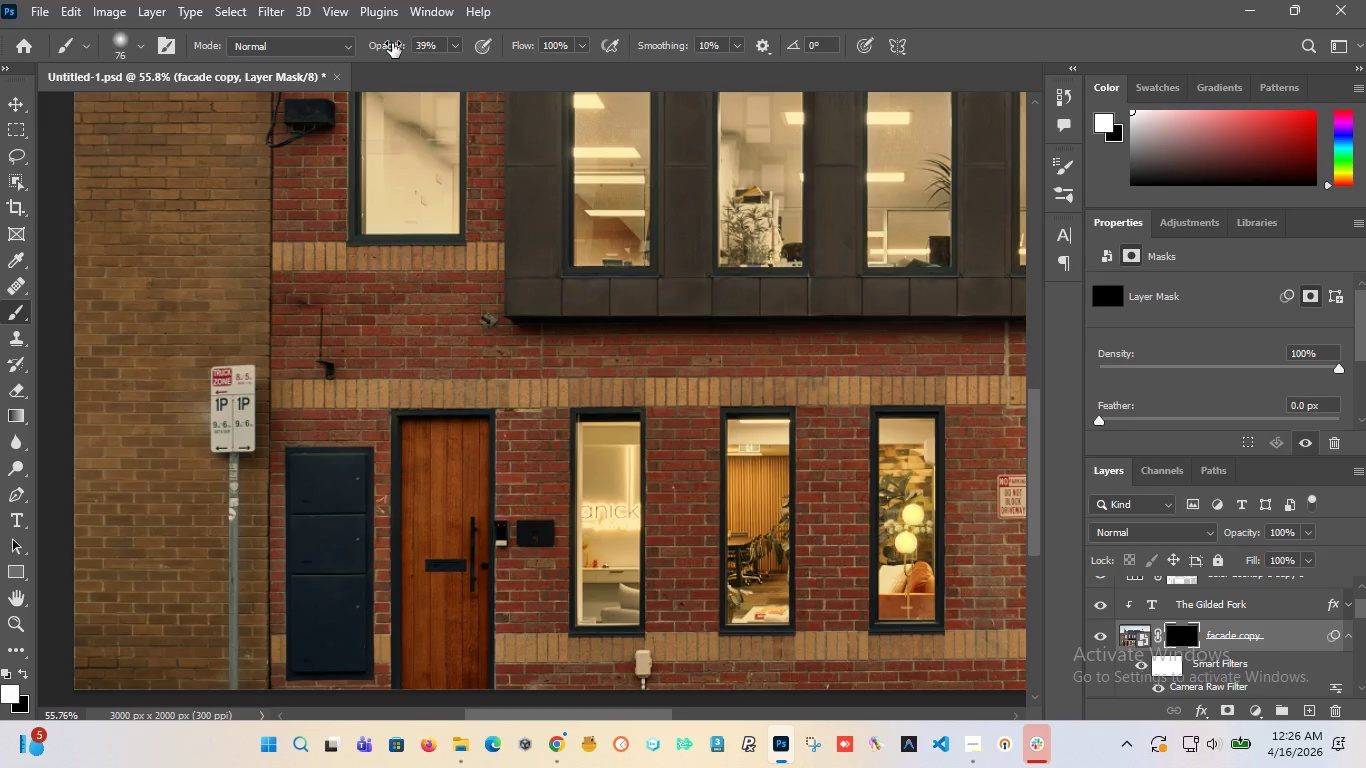 
left_click_drag(start_coordinate=[386, 43], to_coordinate=[662, 99])
 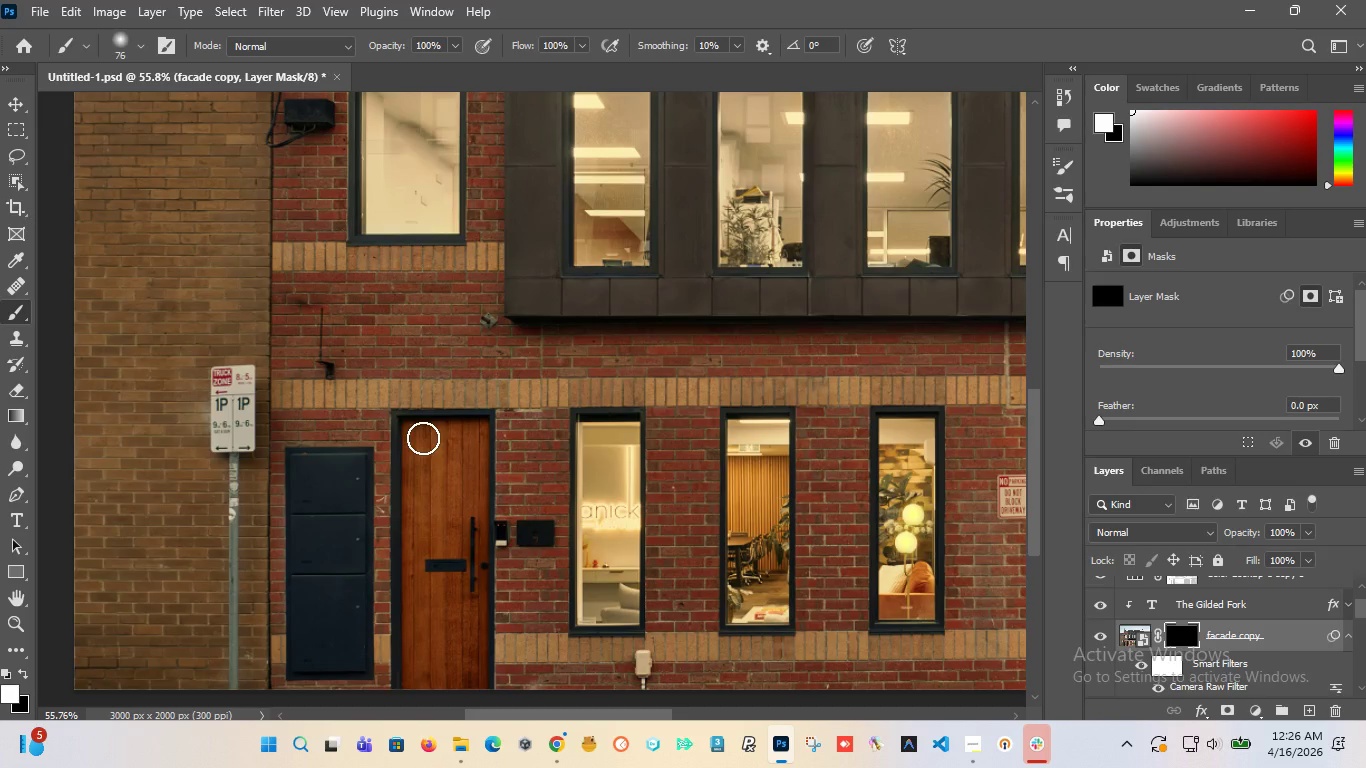 
left_click_drag(start_coordinate=[422, 439], to_coordinate=[478, 532])
 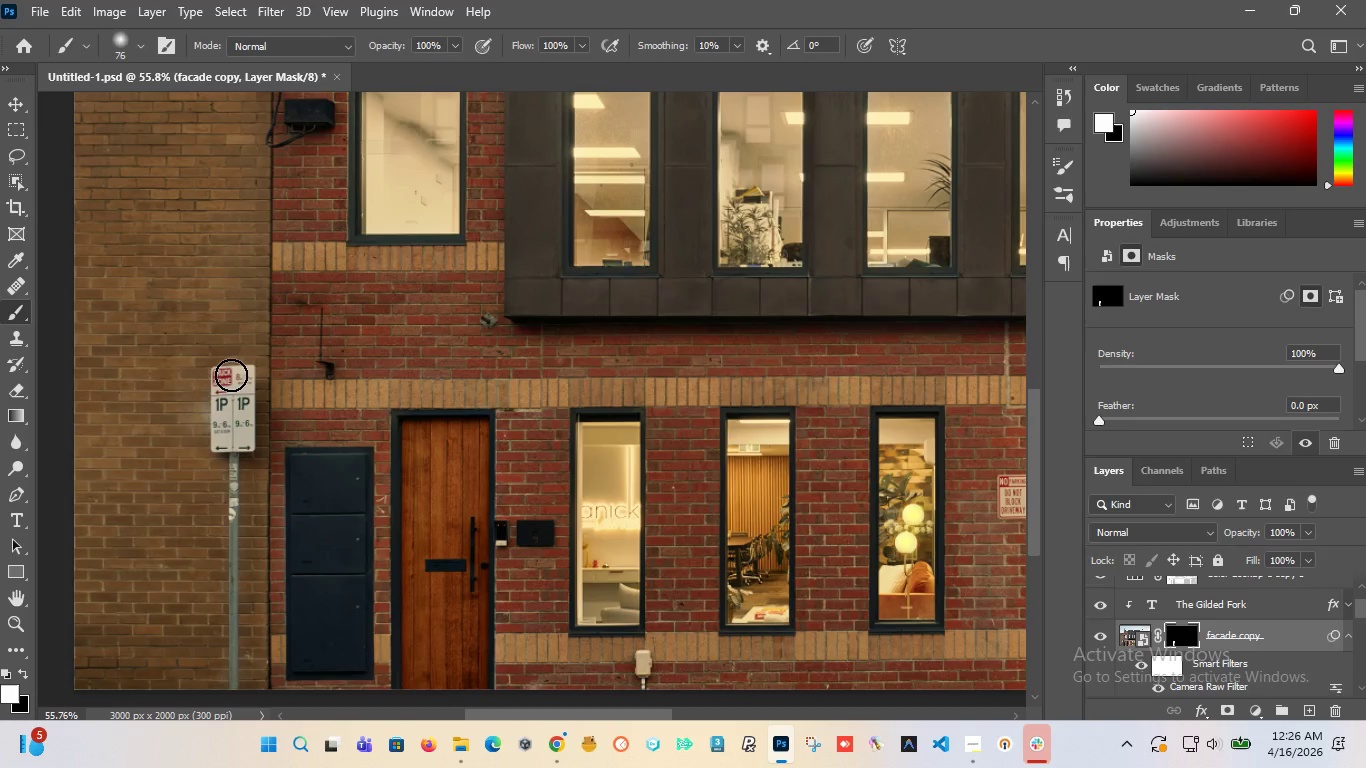 
left_click_drag(start_coordinate=[232, 375], to_coordinate=[236, 699])
 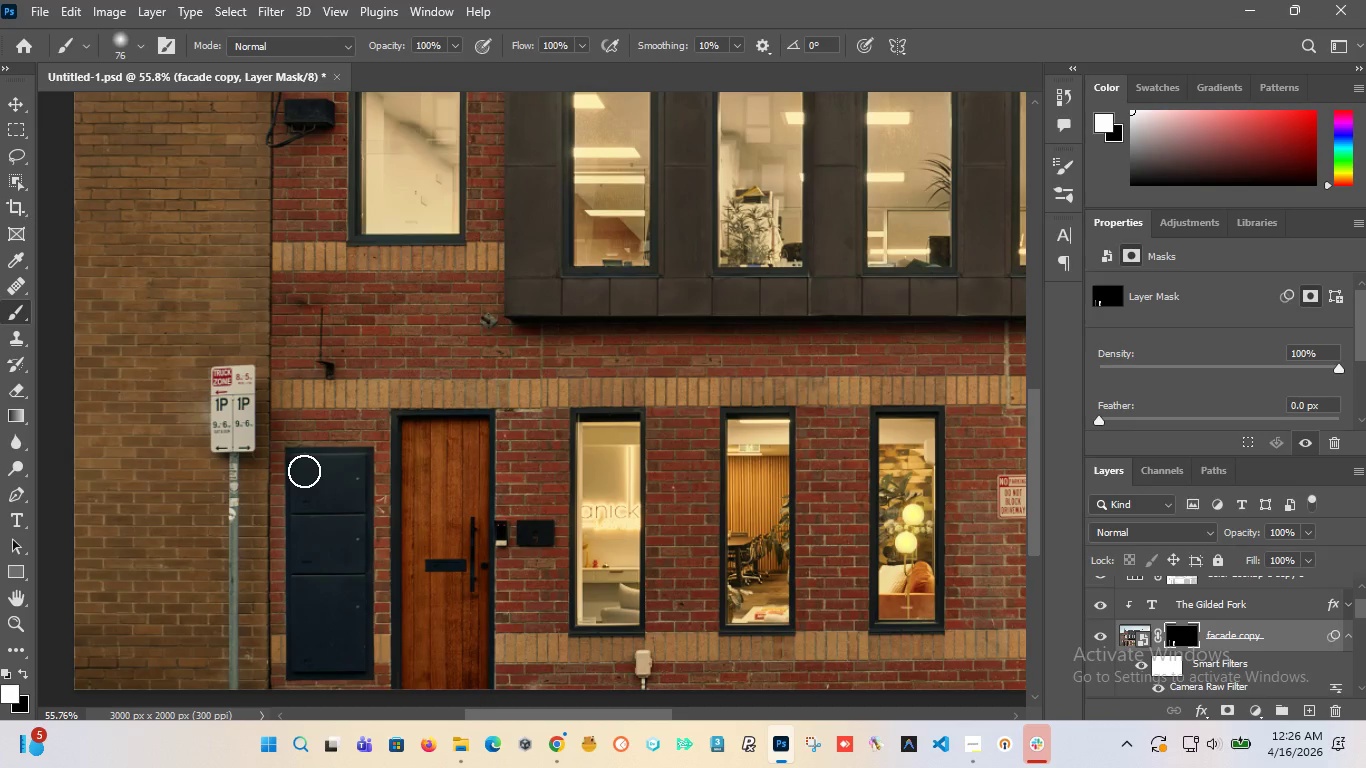 
left_click_drag(start_coordinate=[304, 465], to_coordinate=[313, 611])
 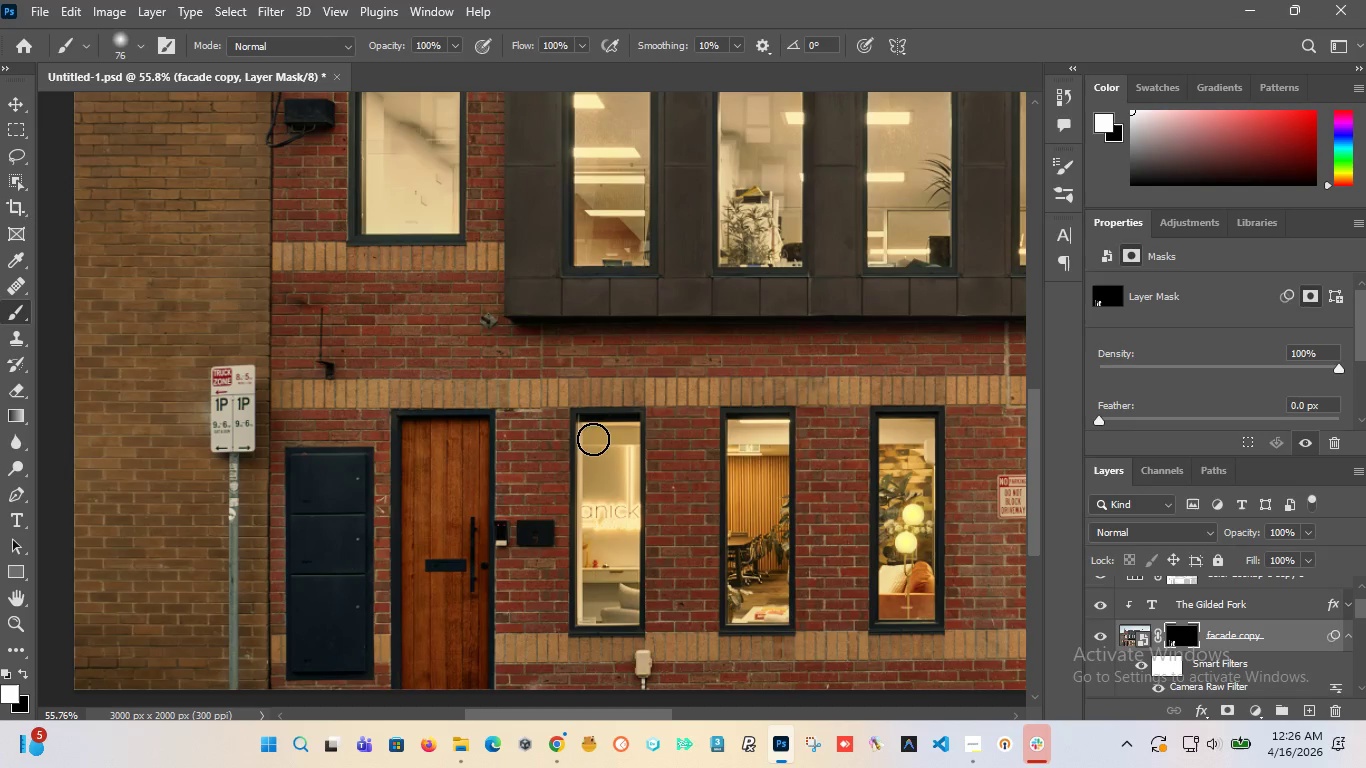 
left_click_drag(start_coordinate=[593, 435], to_coordinate=[587, 416])
 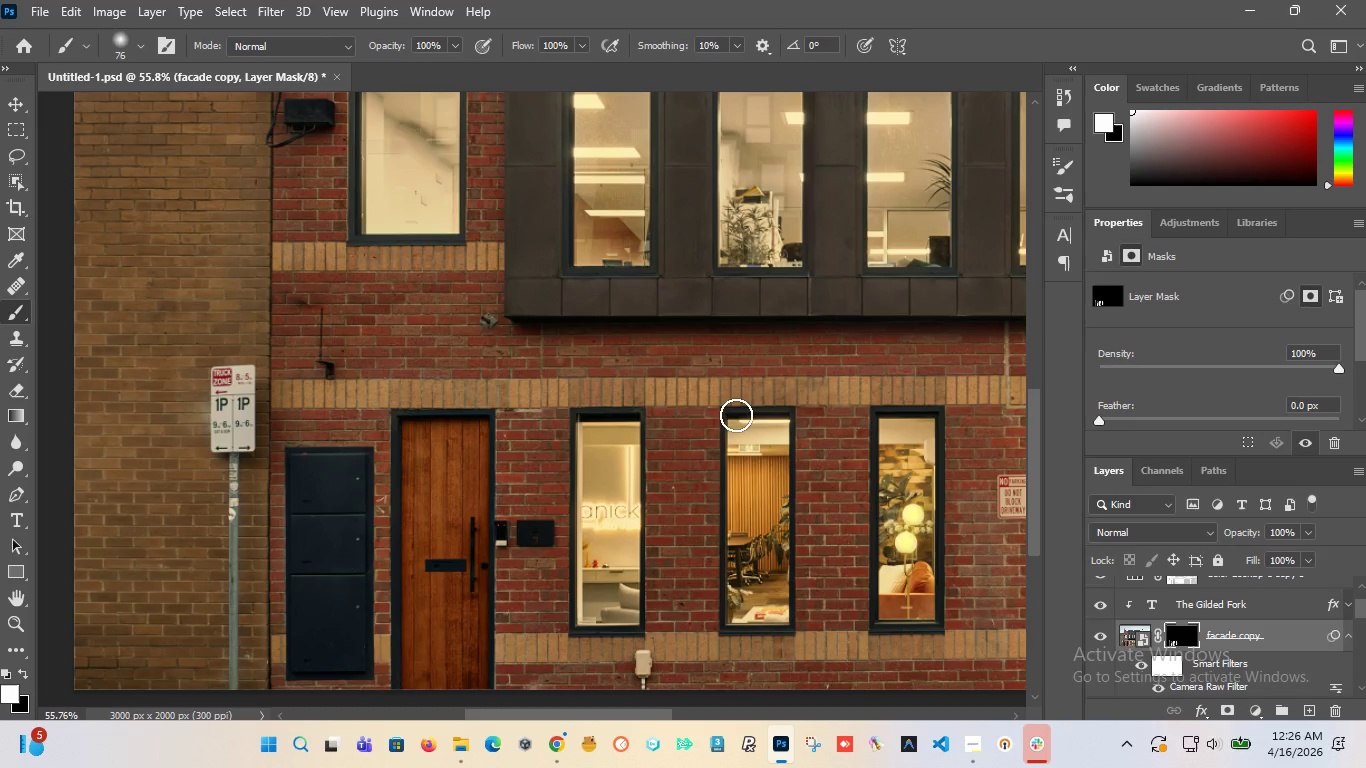 
left_click_drag(start_coordinate=[736, 415], to_coordinate=[730, 422])
 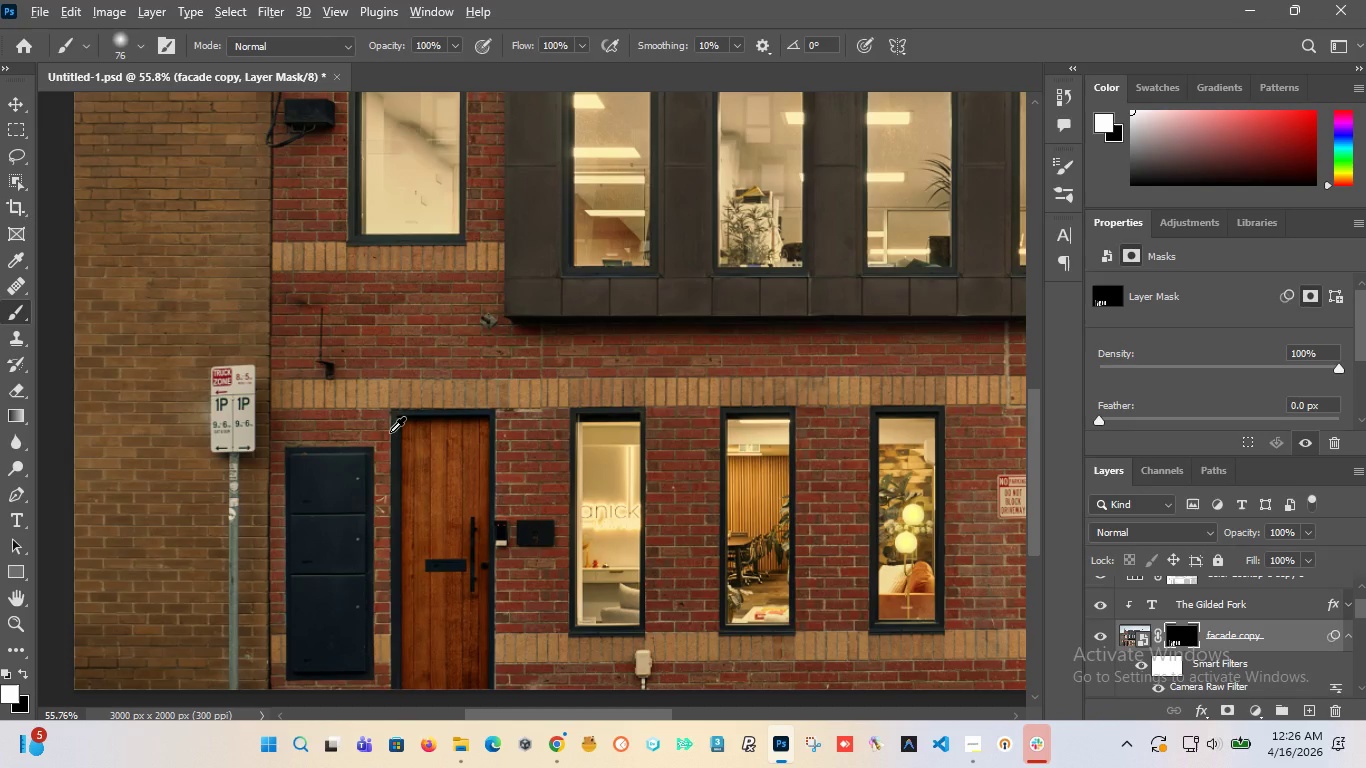 
hold_key(key=AltLeft, duration=1.51)
scroll: coordinate [264, 432], scroll_direction: down, amount: 6.0
 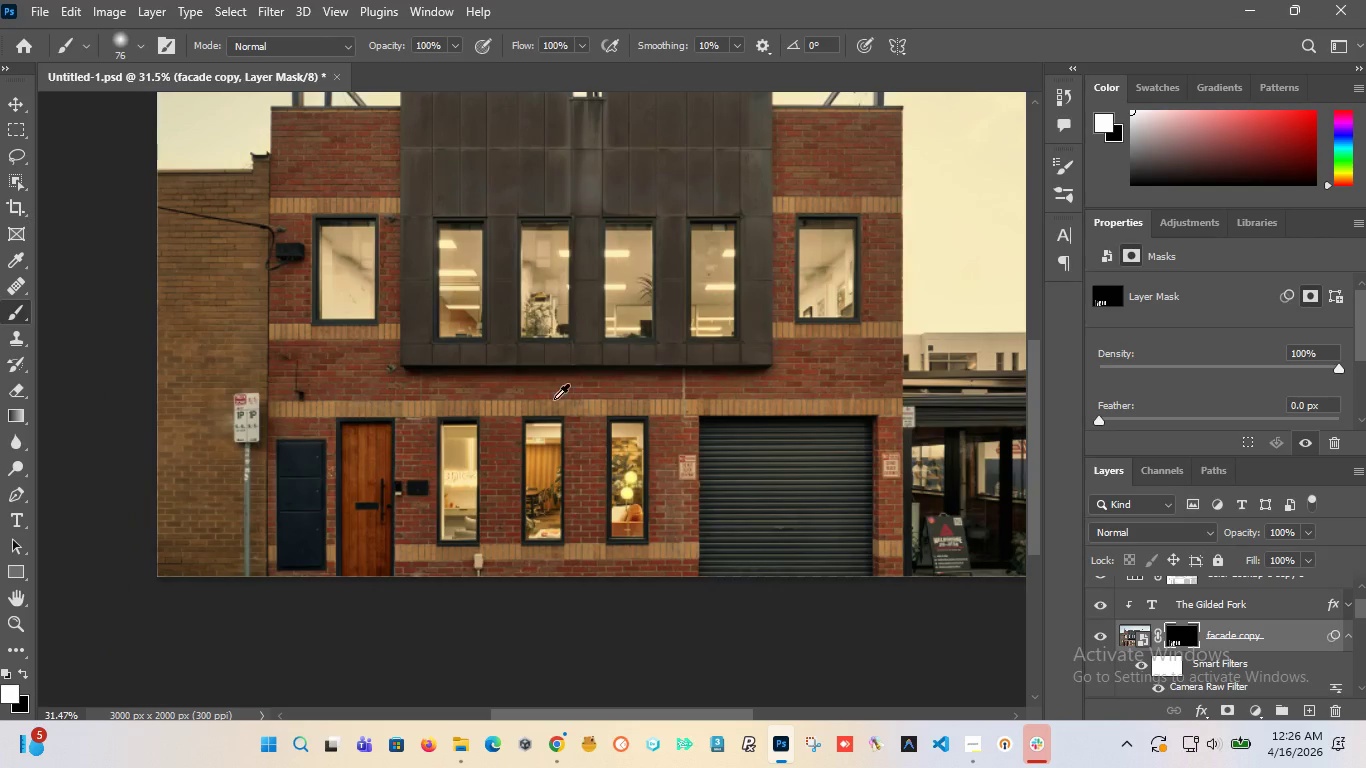 
hold_key(key=AltLeft, duration=0.89)
scroll: coordinate [575, 450], scroll_direction: up, amount: 6.0
 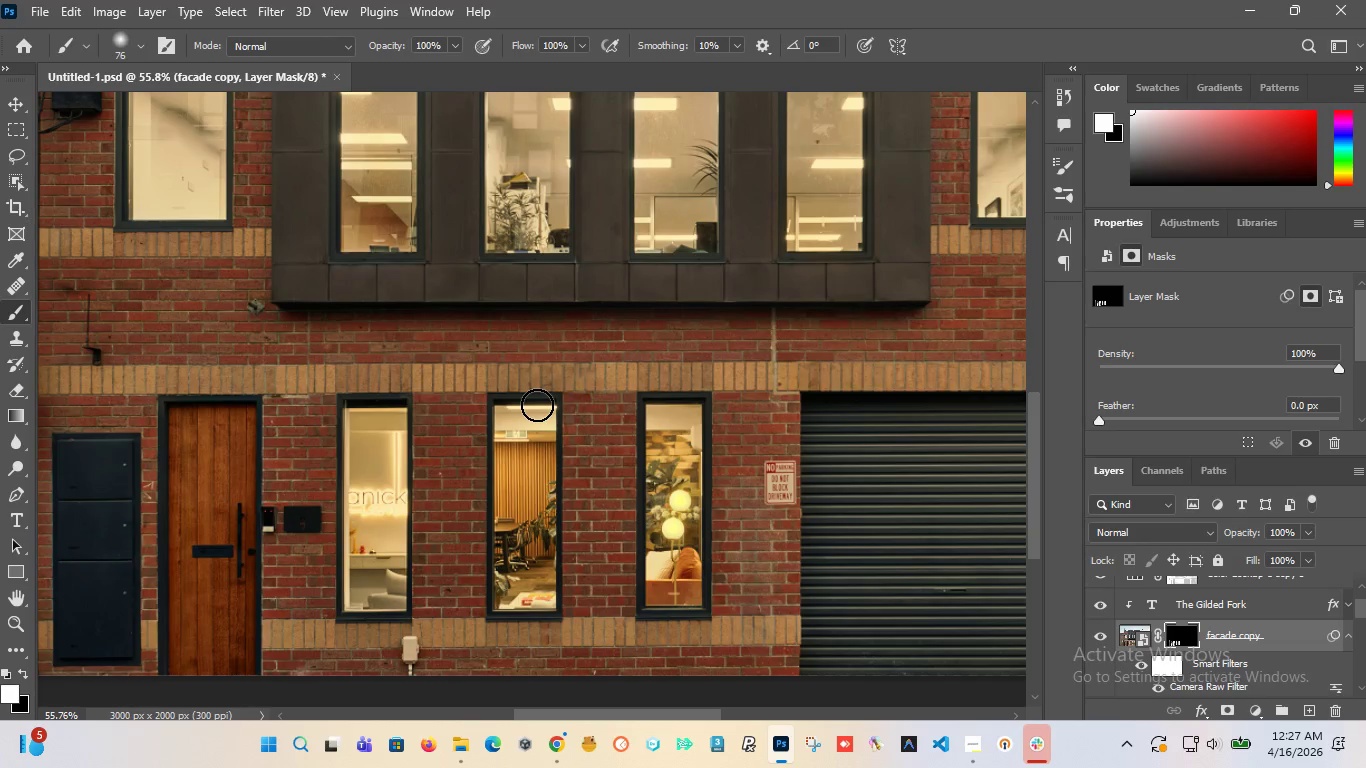 
left_click_drag(start_coordinate=[537, 405], to_coordinate=[500, 400])
 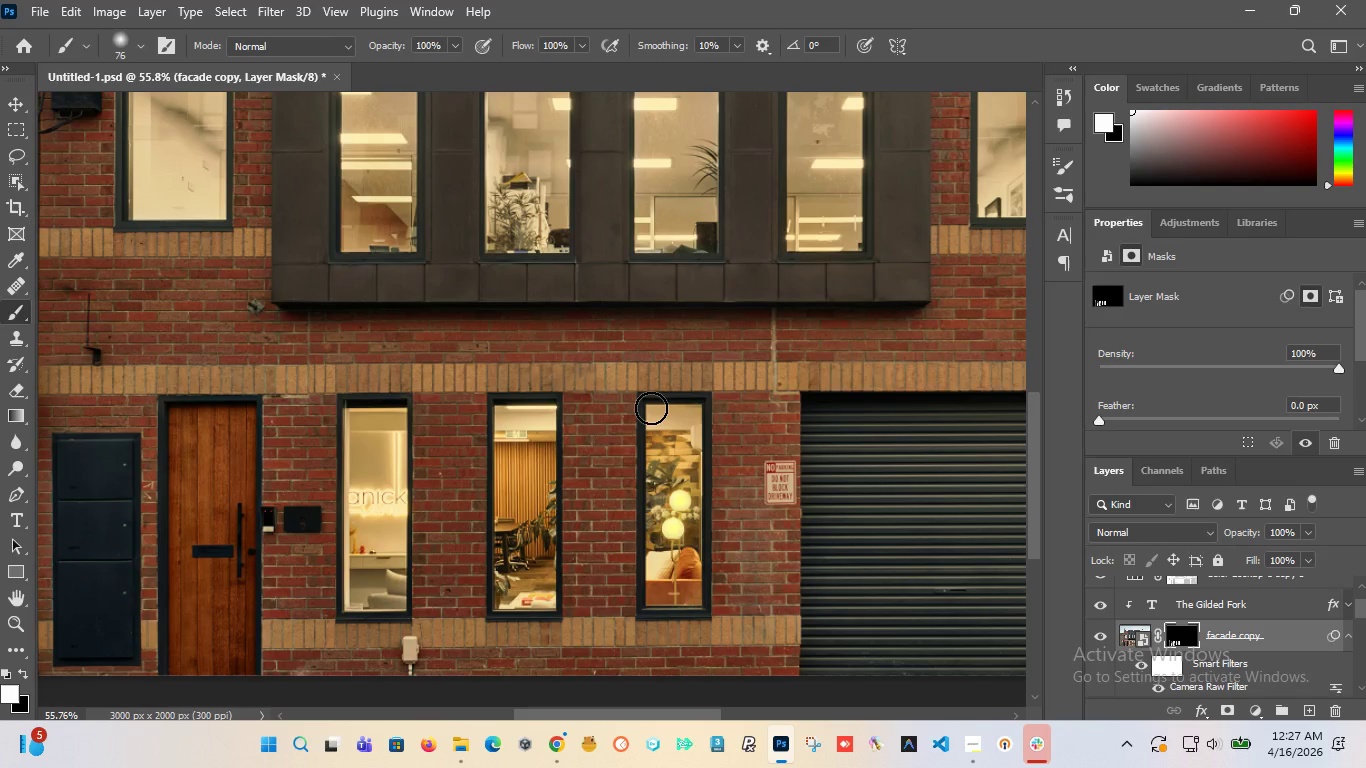 
left_click_drag(start_coordinate=[649, 407], to_coordinate=[661, 401])
 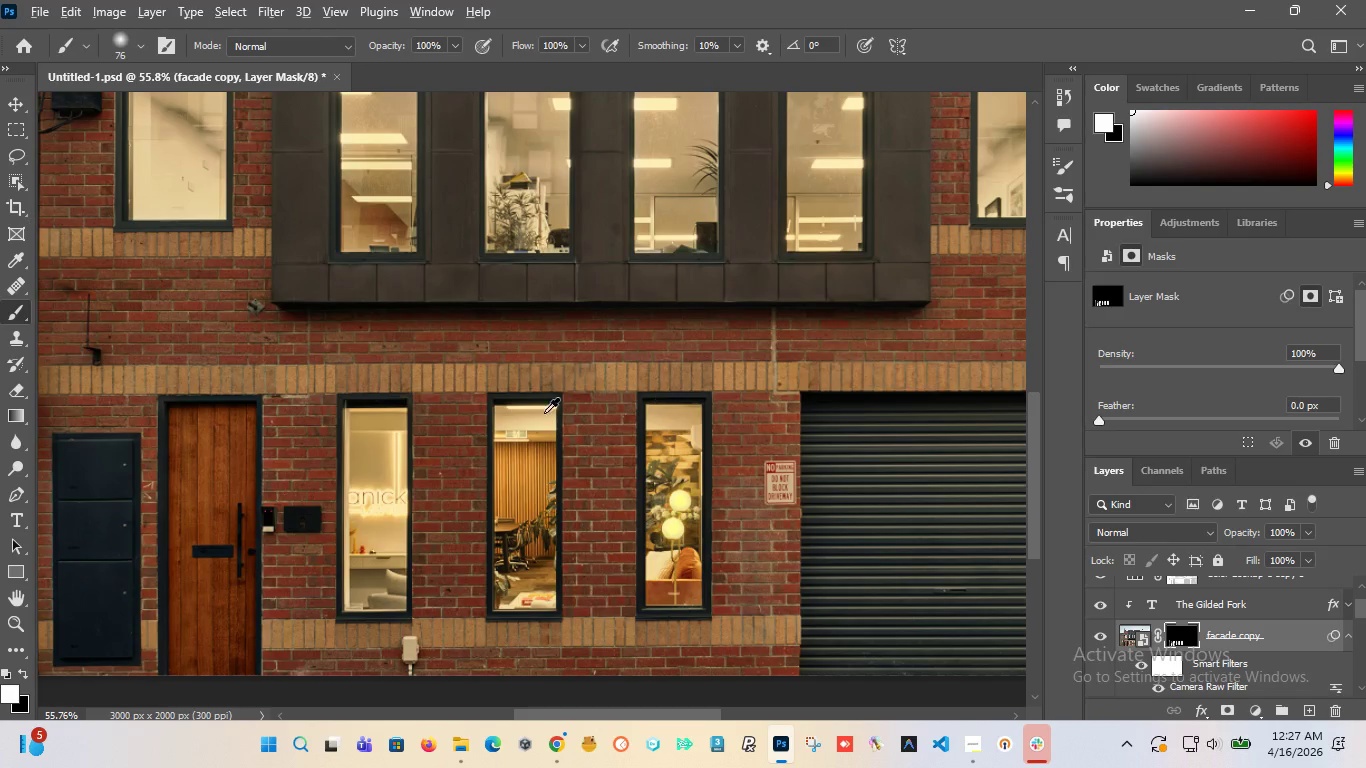 
hold_key(key=AltLeft, duration=1.51)
hold_key(key=AltLeft, duration=0.52)
scroll: coordinate [683, 310], scroll_direction: none, amount: 0.0
 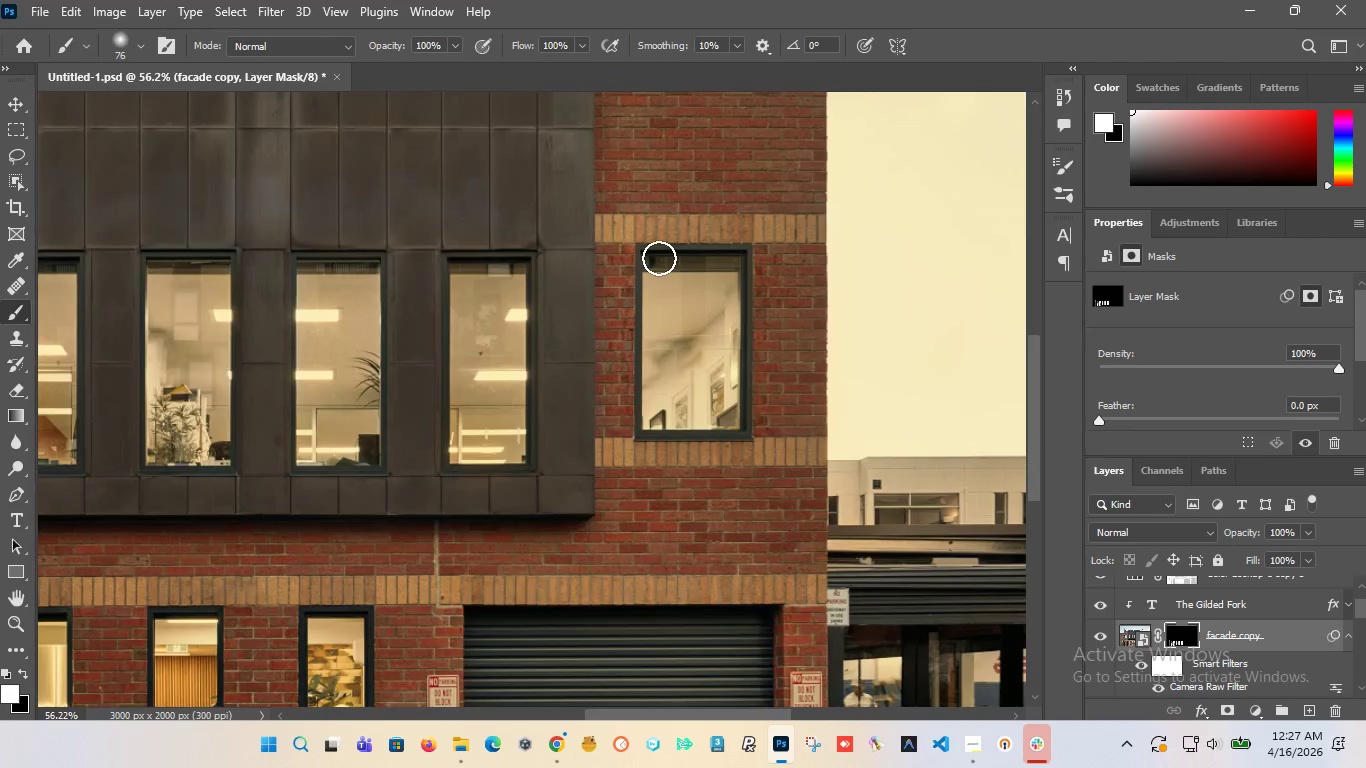 
left_click_drag(start_coordinate=[659, 258], to_coordinate=[706, 426])
 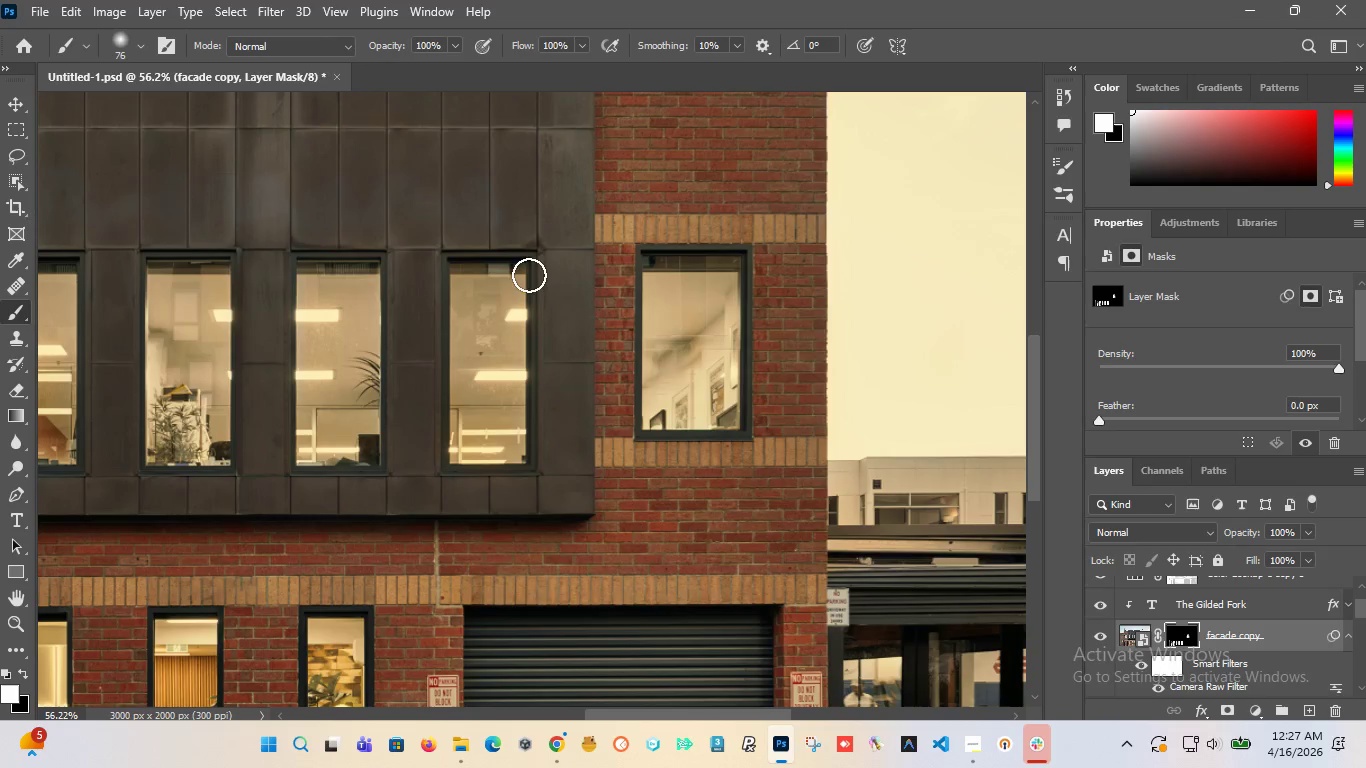 
left_click_drag(start_coordinate=[529, 275], to_coordinate=[482, 444])
 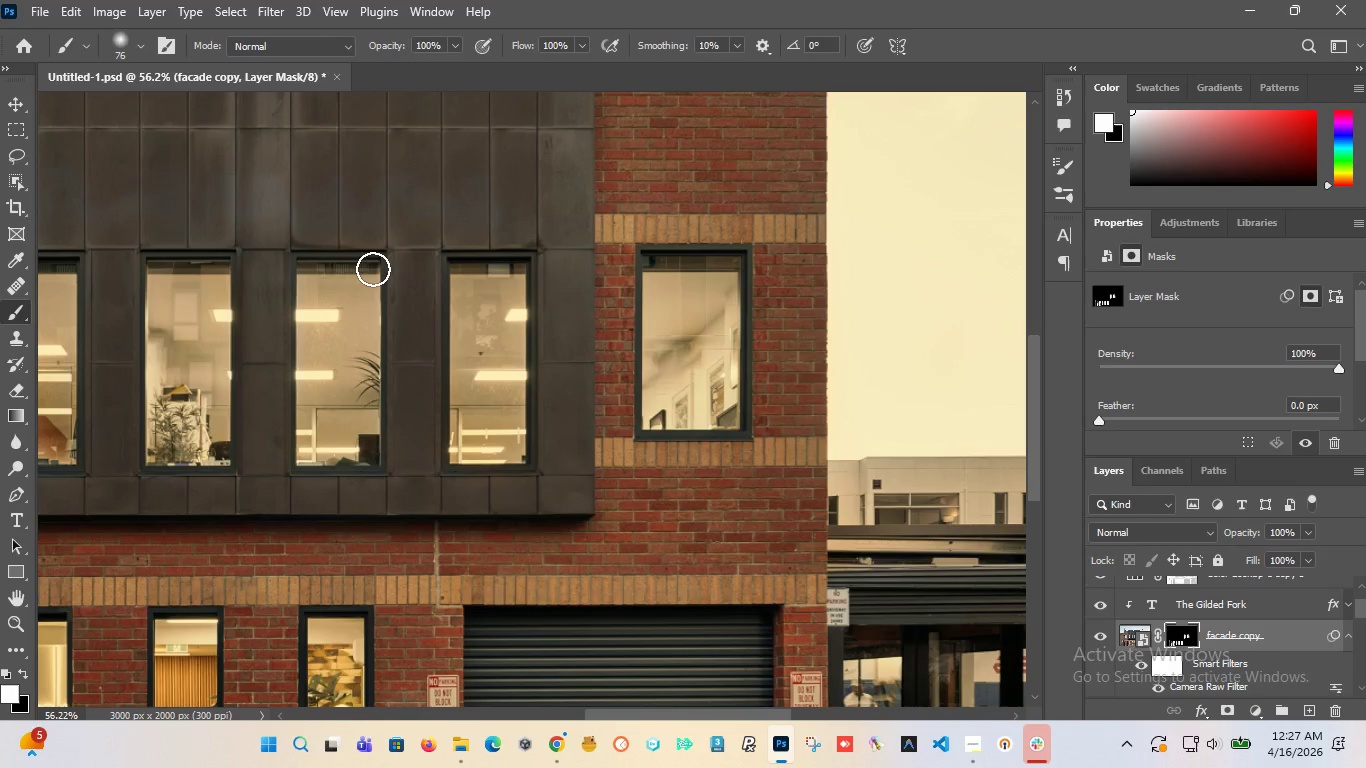 
left_click_drag(start_coordinate=[373, 269], to_coordinate=[349, 441])
 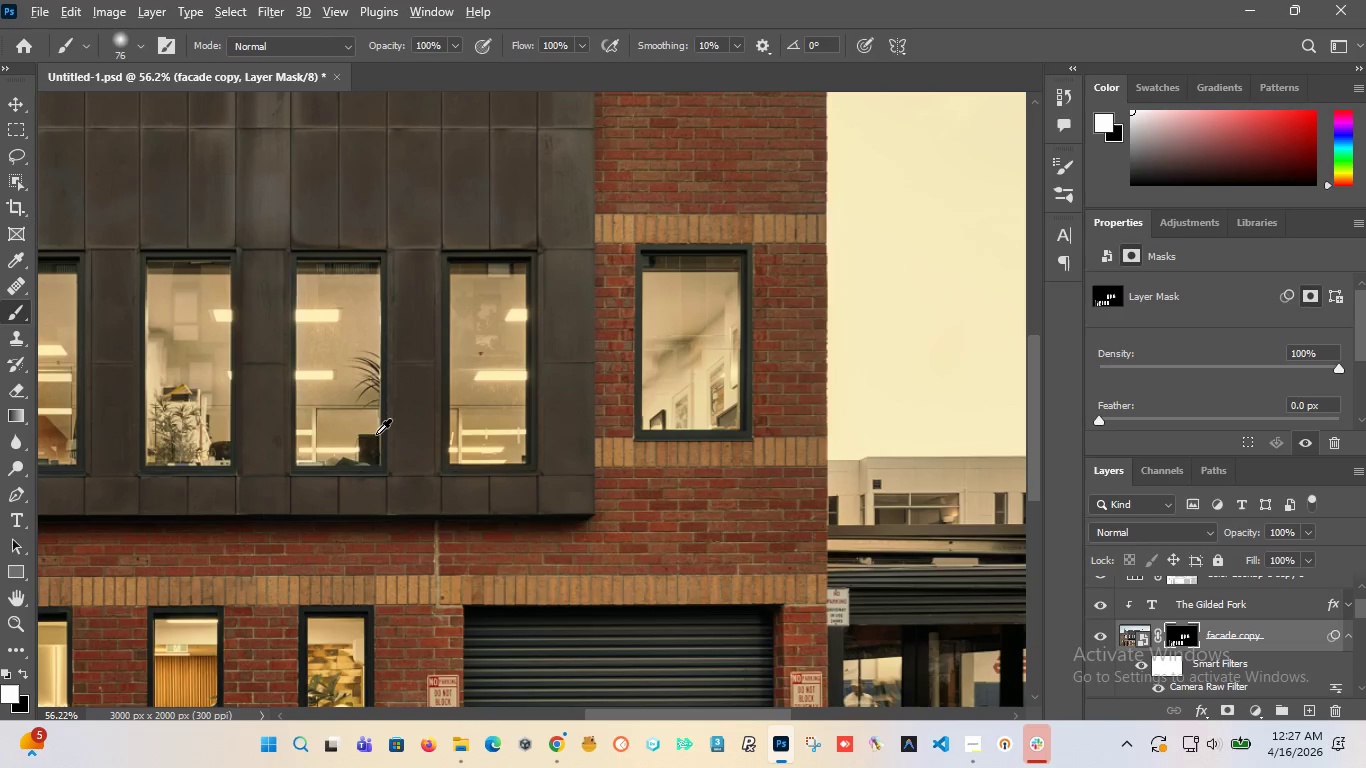 
hold_key(key=AltLeft, duration=1.52)
hold_key(key=AltLeft, duration=0.36)
scroll: coordinate [333, 360], scroll_direction: up, amount: 1.0
 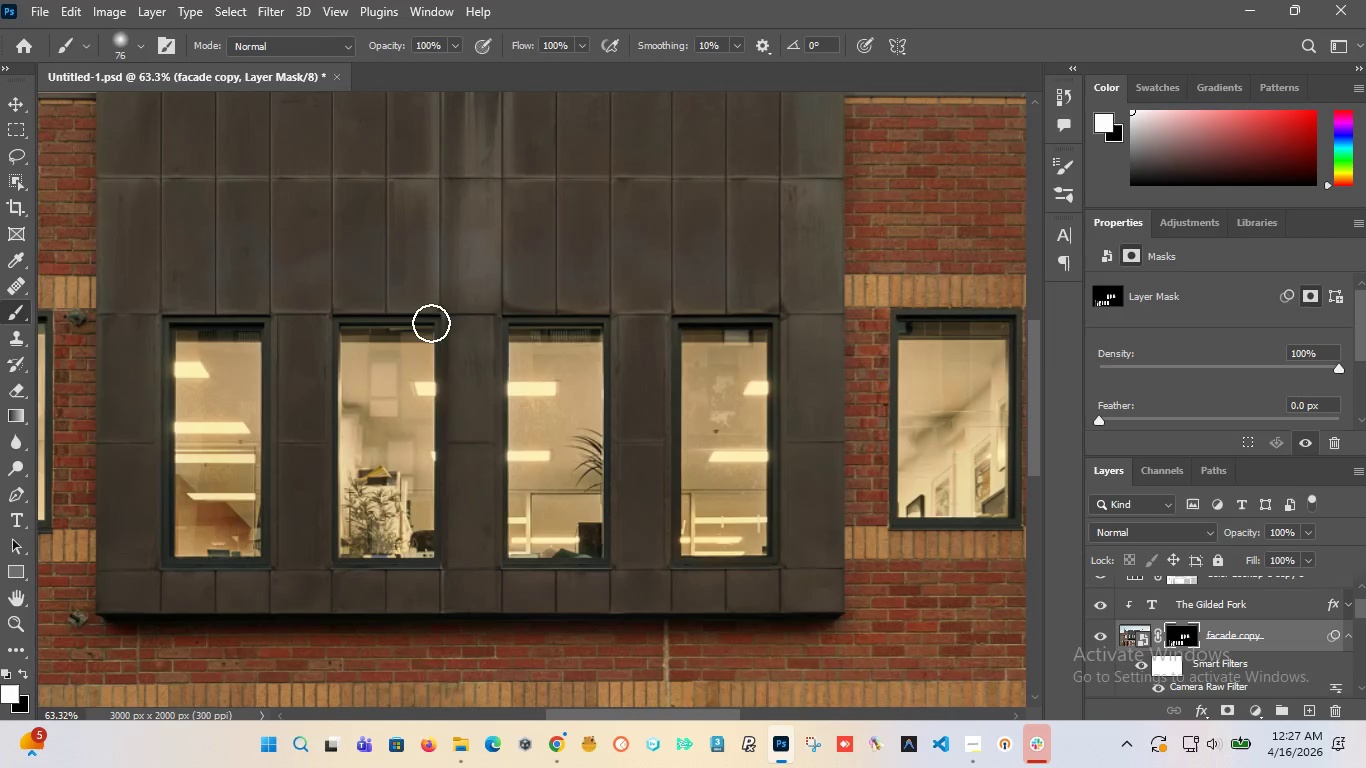 
left_click_drag(start_coordinate=[430, 325], to_coordinate=[350, 437])
 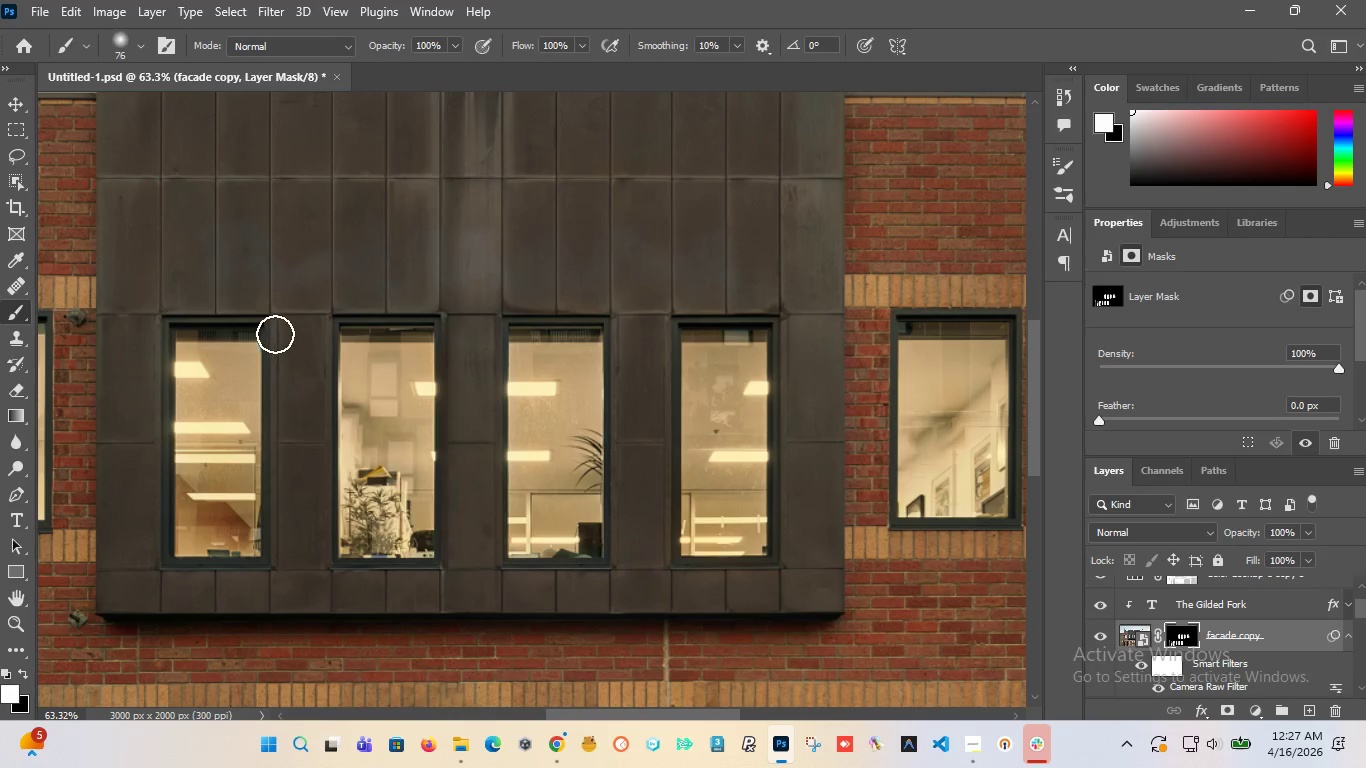 
left_click_drag(start_coordinate=[275, 334], to_coordinate=[284, 370])
 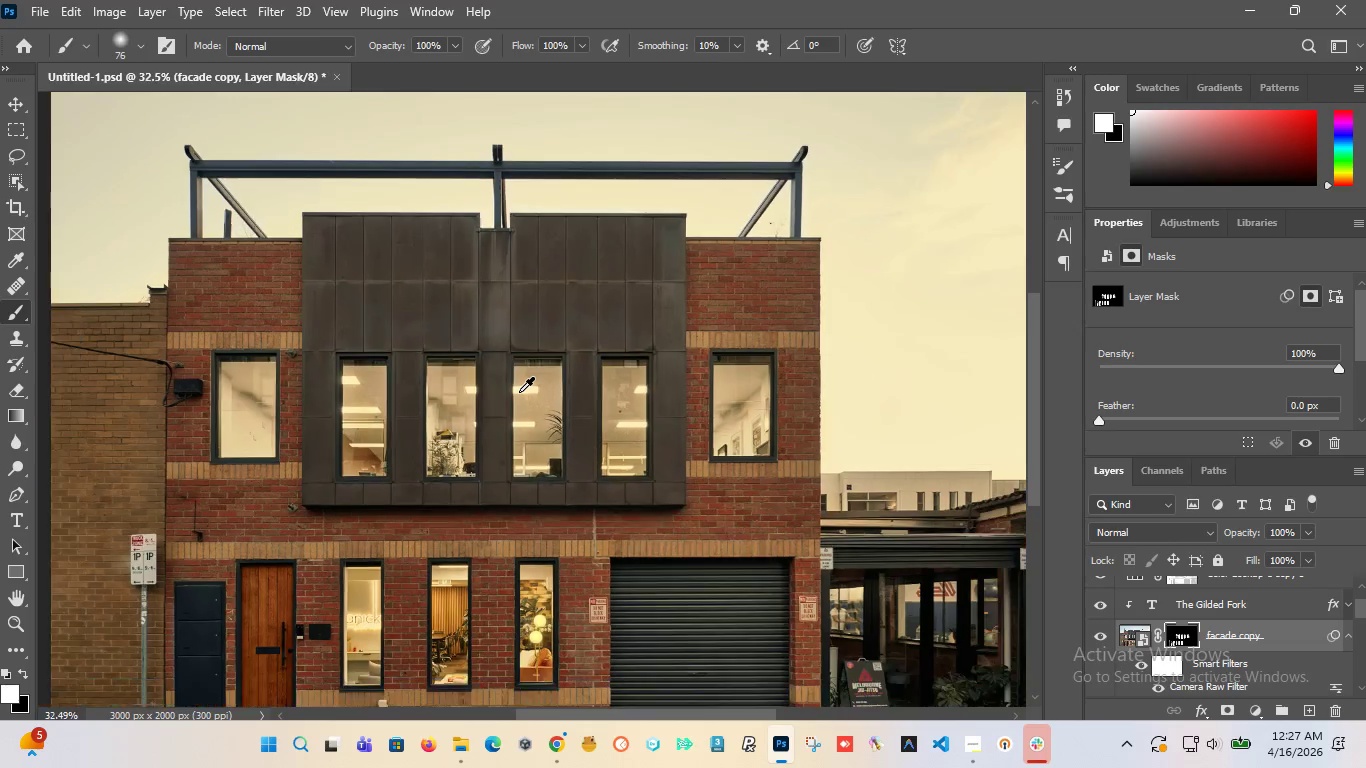 
hold_key(key=AltLeft, duration=1.52)
hold_key(key=AltLeft, duration=0.31)
scroll: coordinate [283, 364], scroll_direction: down, amount: 5.0
 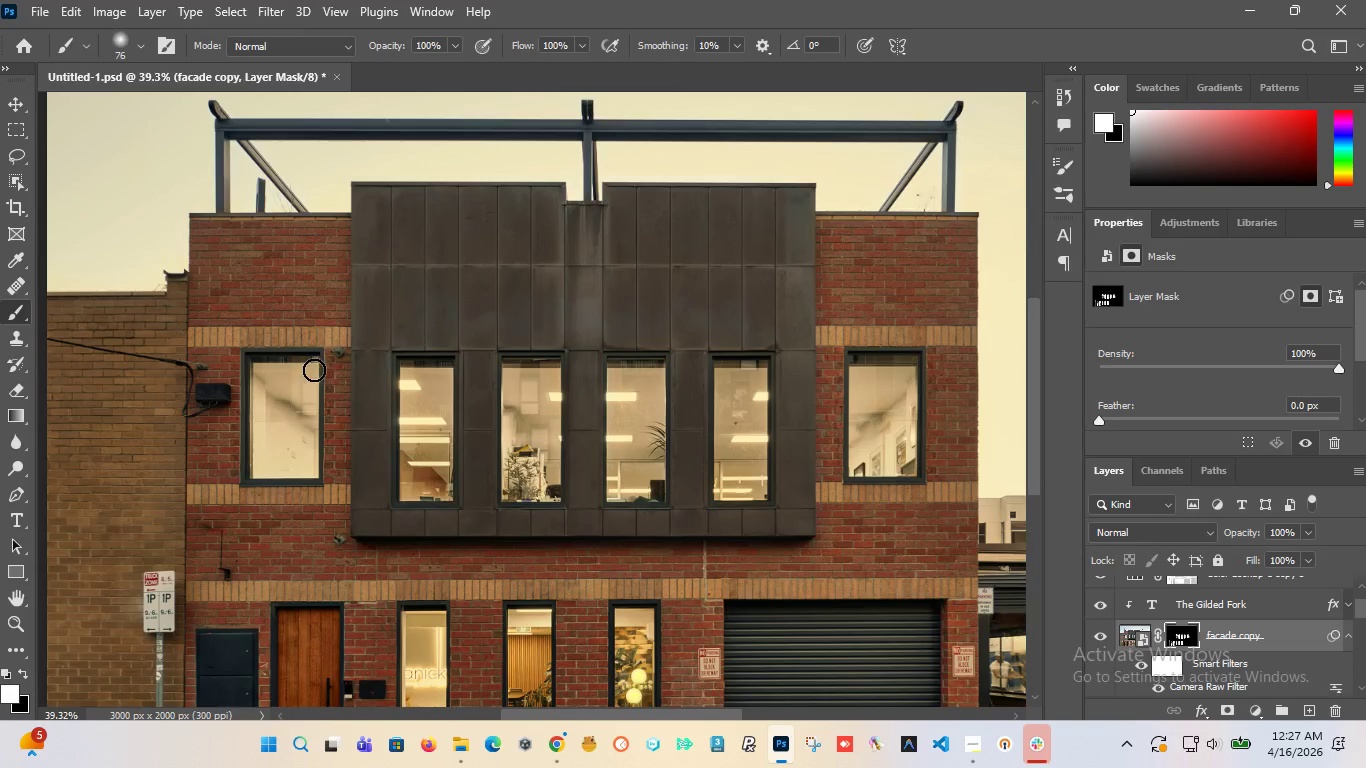 
left_click_drag(start_coordinate=[315, 361], to_coordinate=[292, 422])
 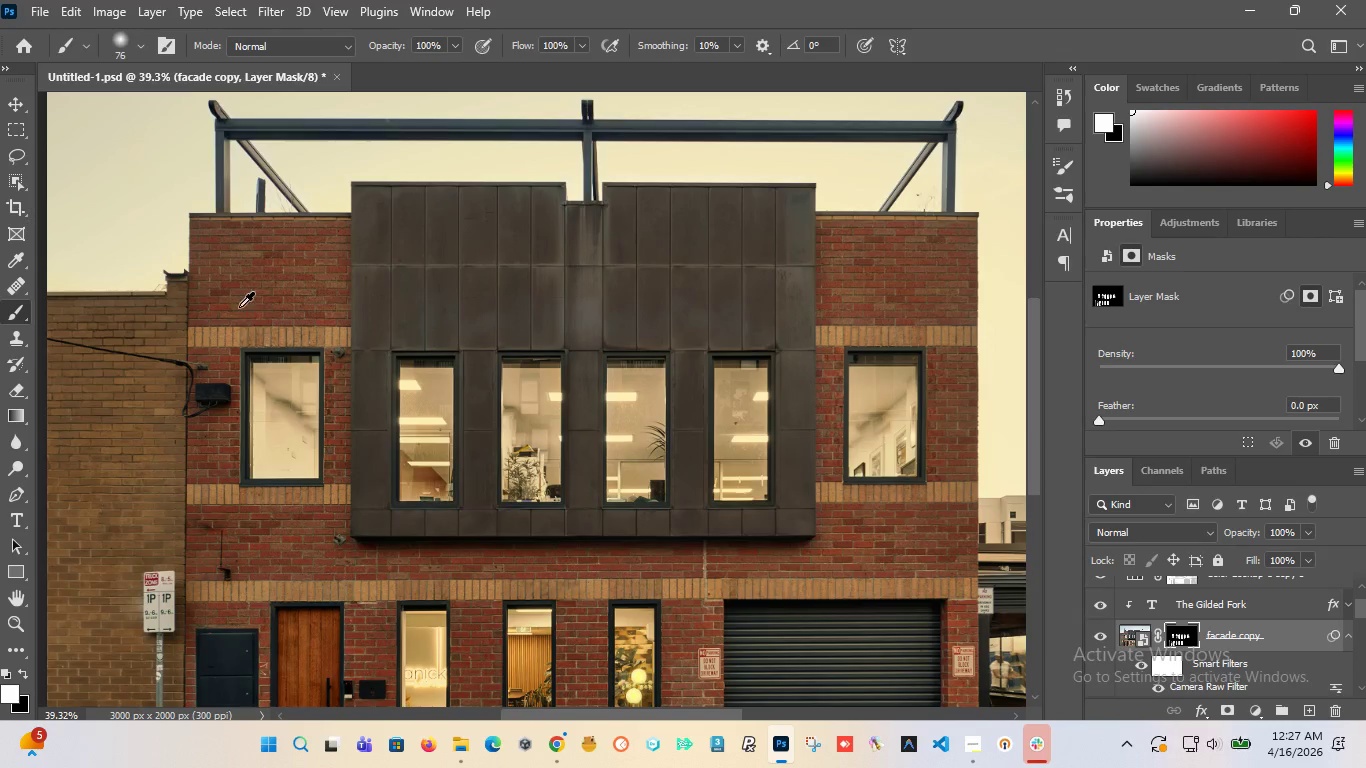 
hold_key(key=AltLeft, duration=1.51)
scroll: coordinate [239, 307], scroll_direction: down, amount: 6.0
 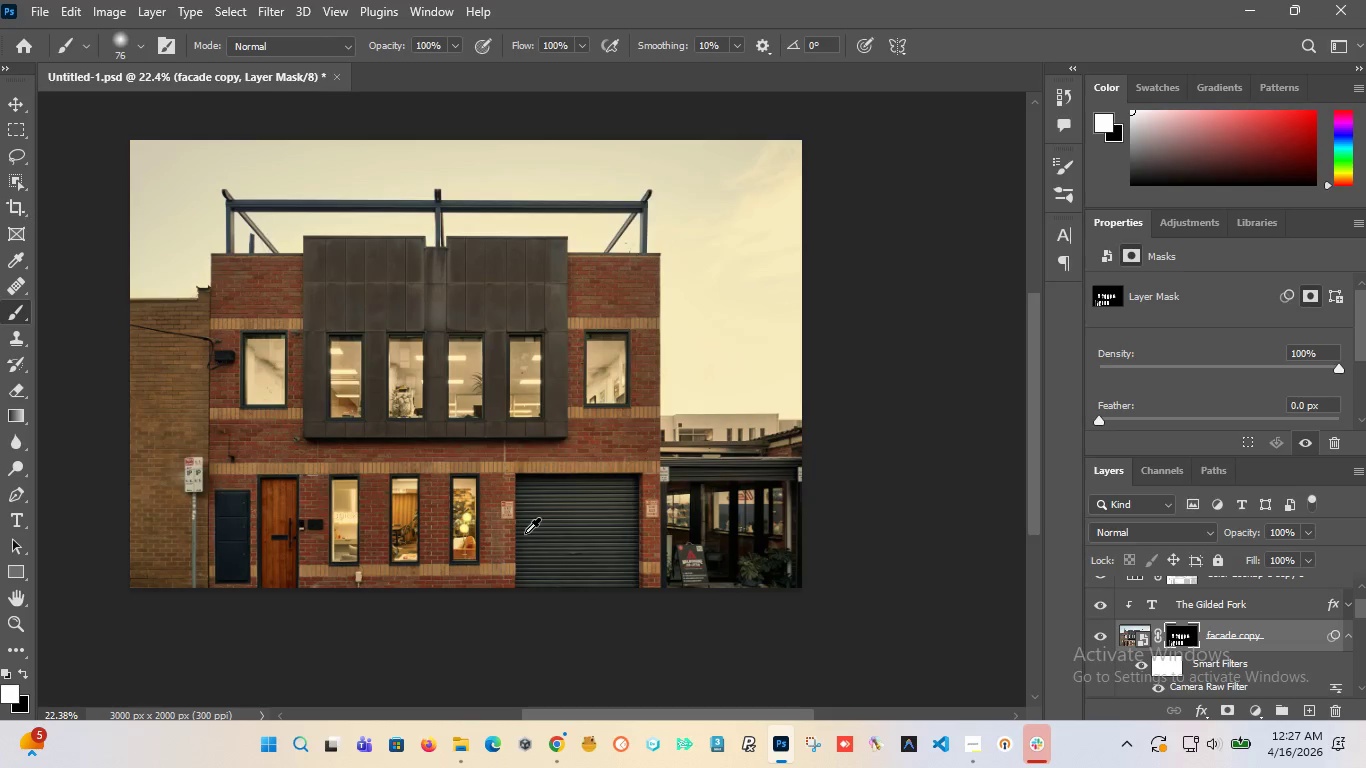 
hold_key(key=AltLeft, duration=1.5)
 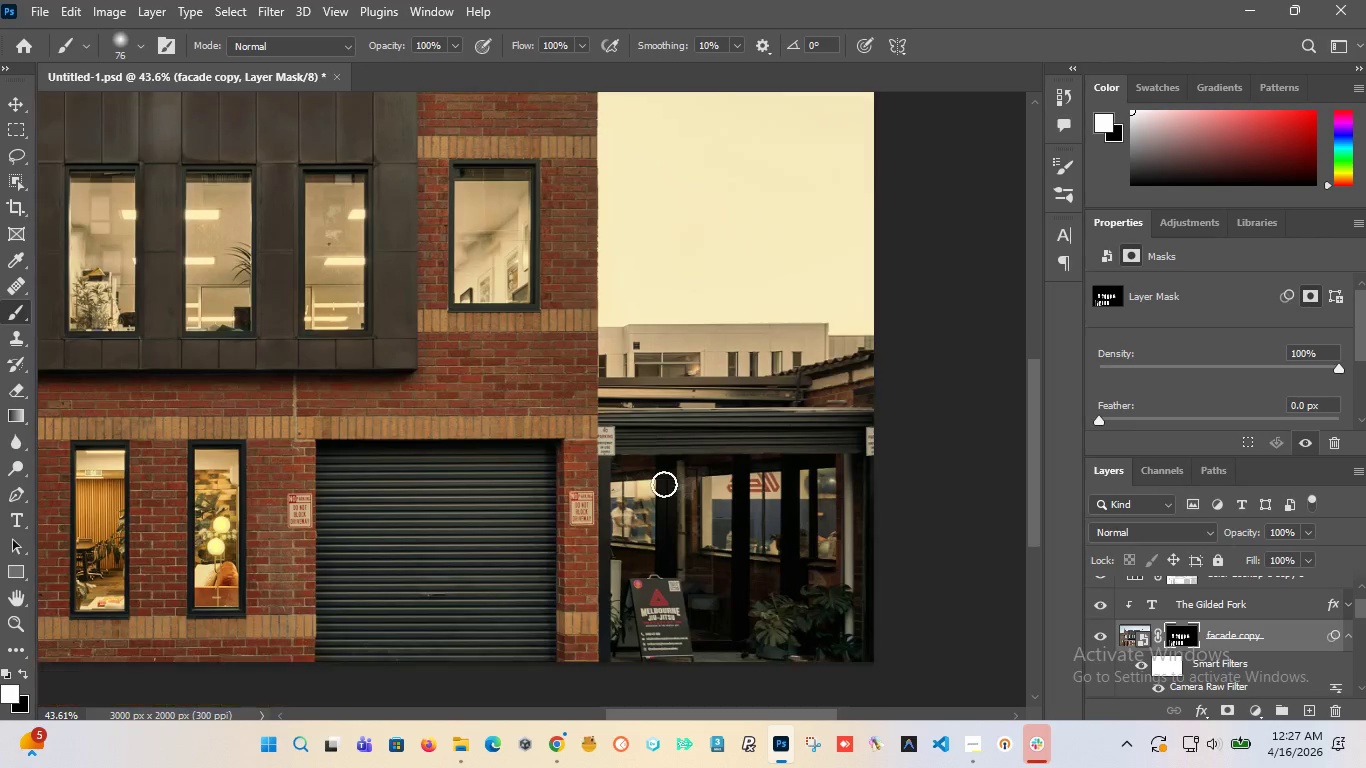 
key(Alt+AltLeft)
 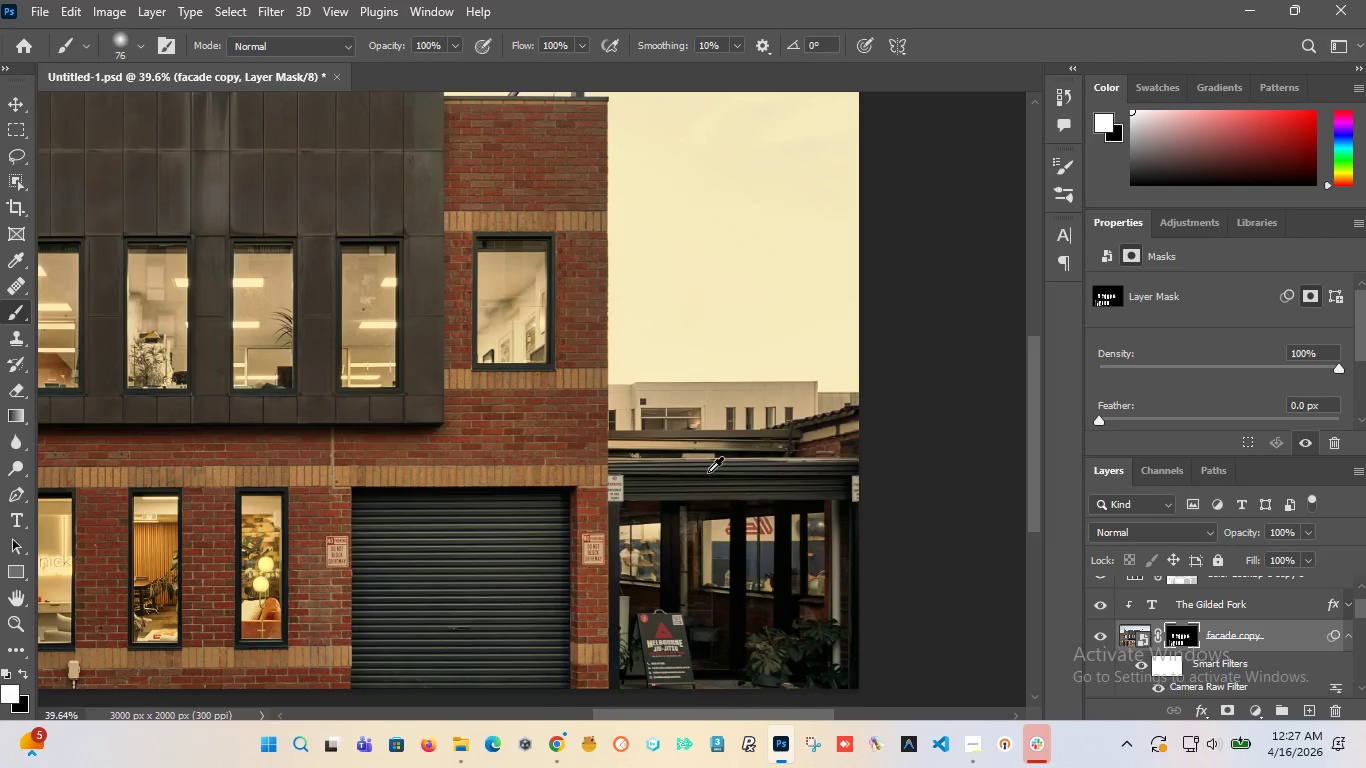 
key(Alt+AltLeft)
 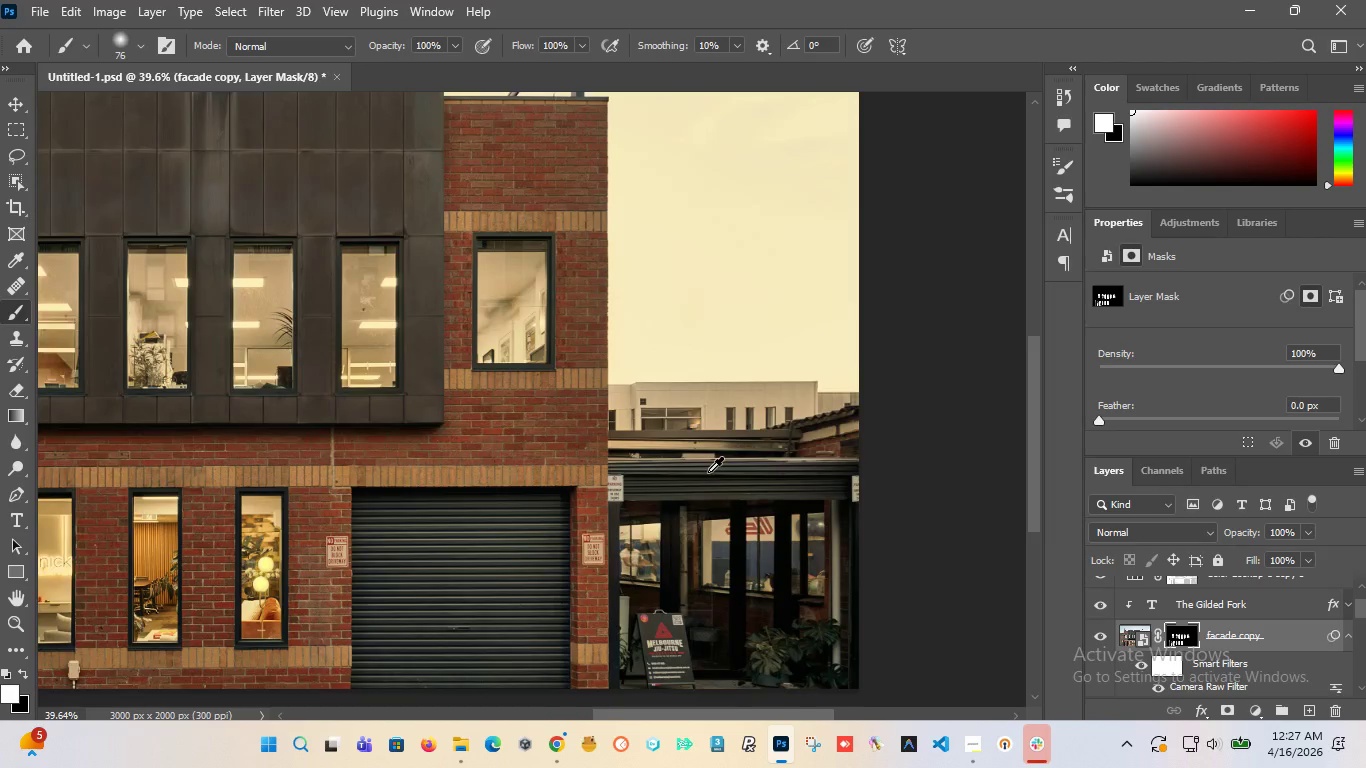 
key(Alt+AltLeft)
 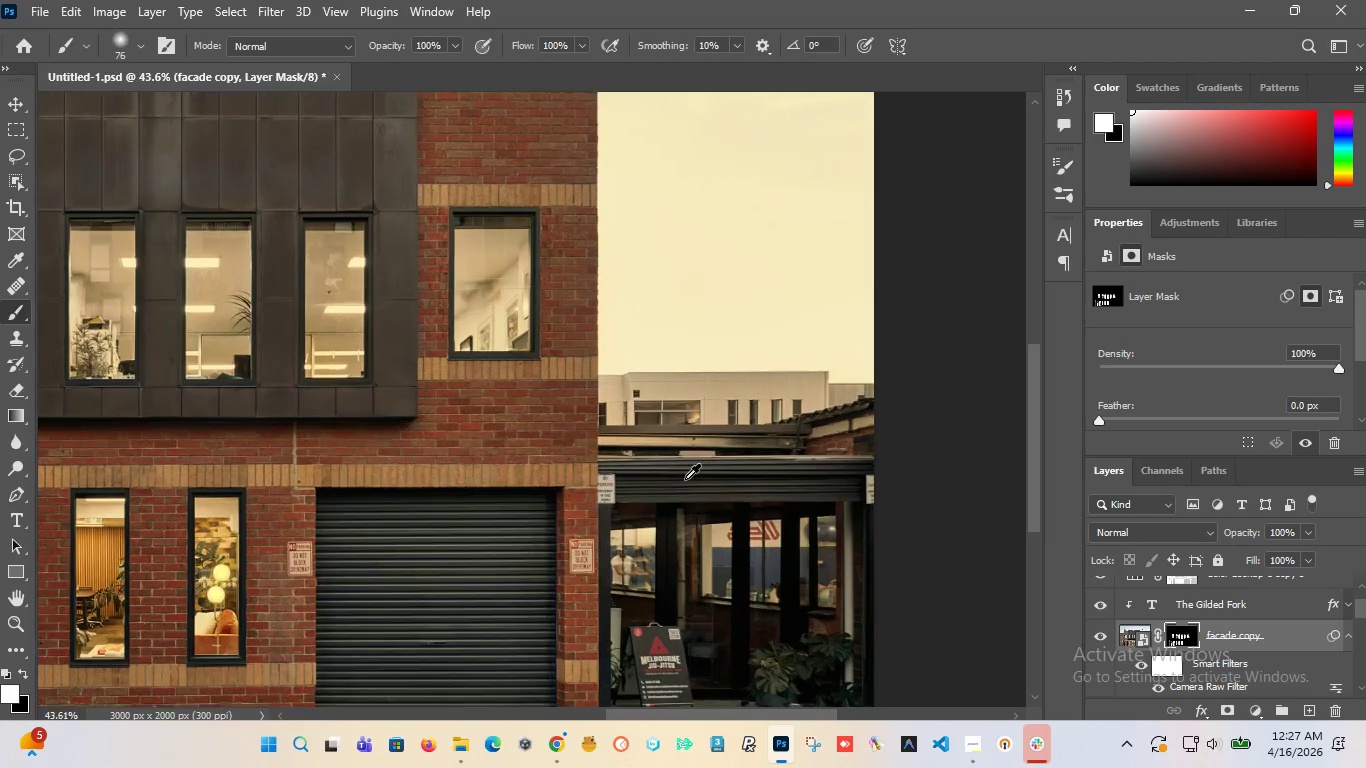 
key(Alt+AltLeft)
 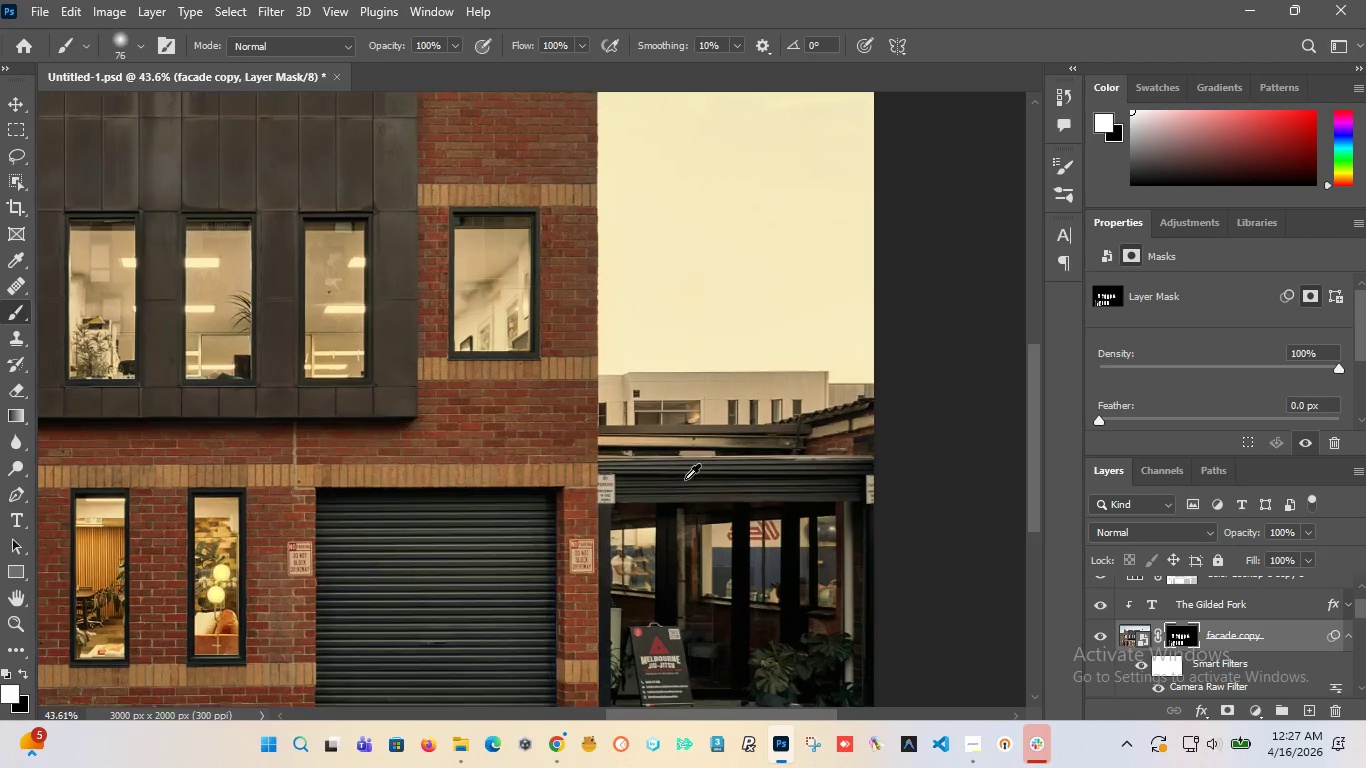 
key(Alt+AltLeft)
 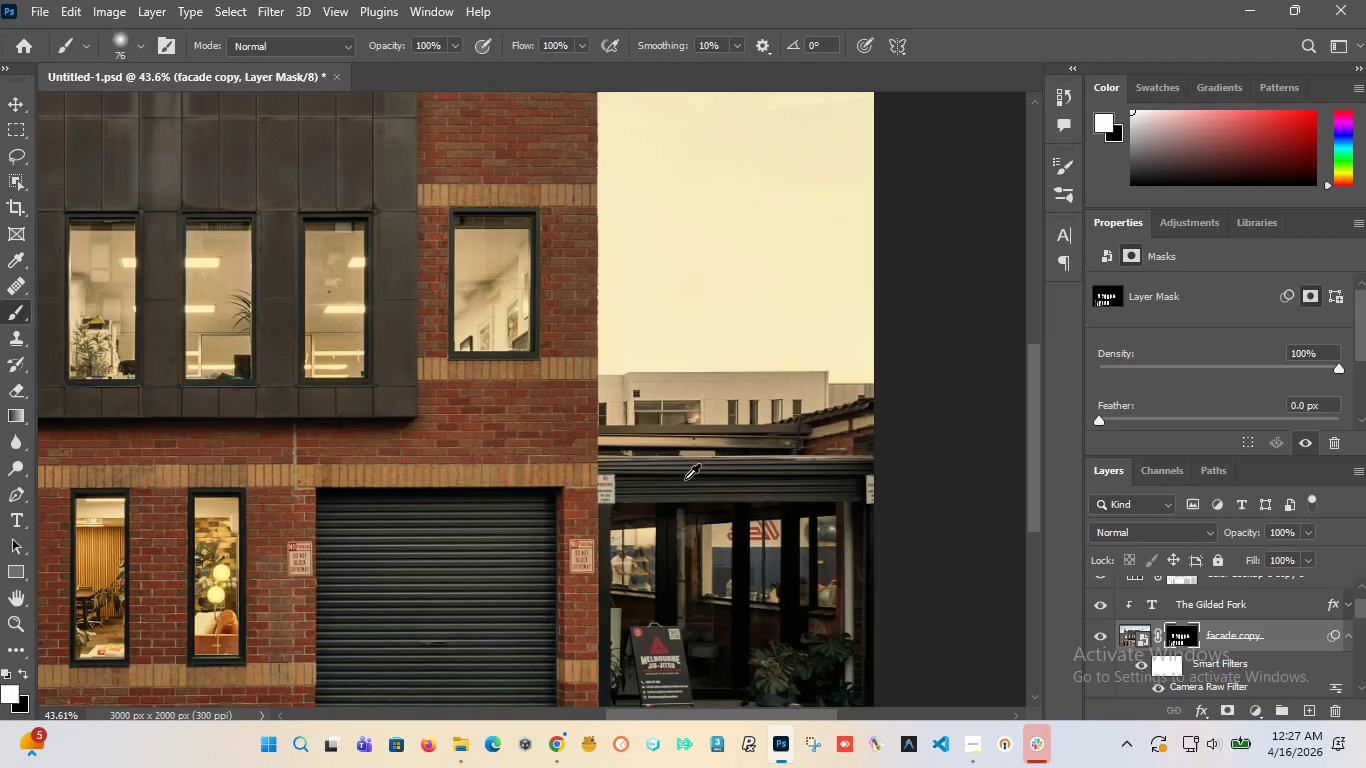 
key(Alt+AltLeft)
 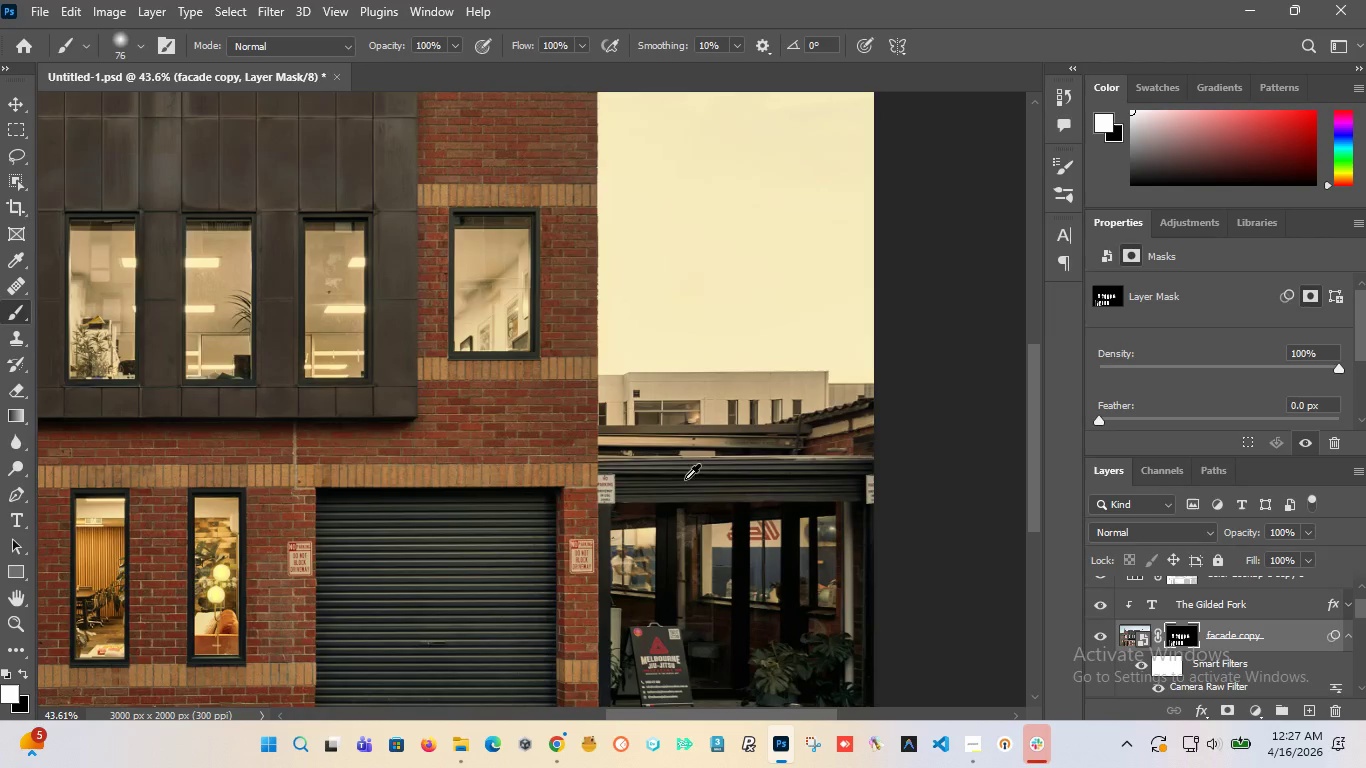 
key(Alt+AltLeft)
 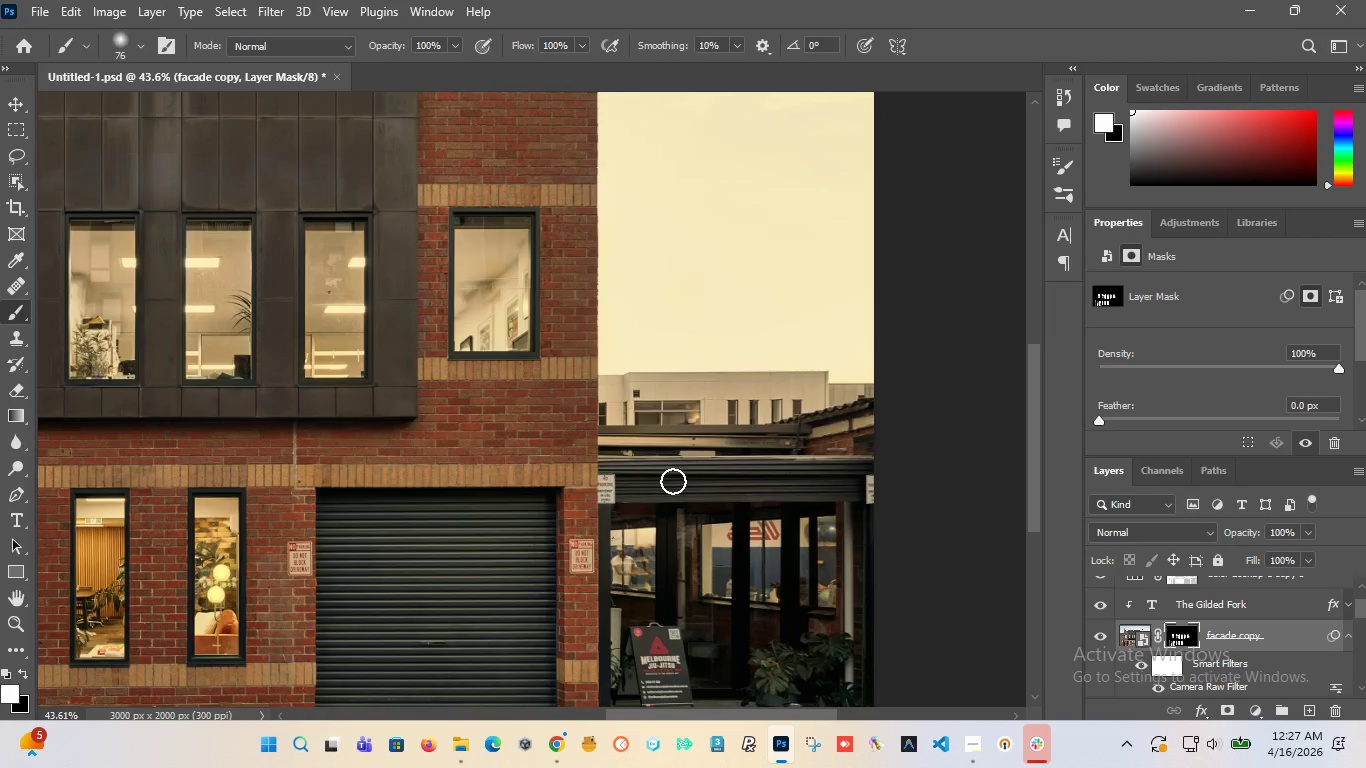 
key(Alt+AltLeft)
 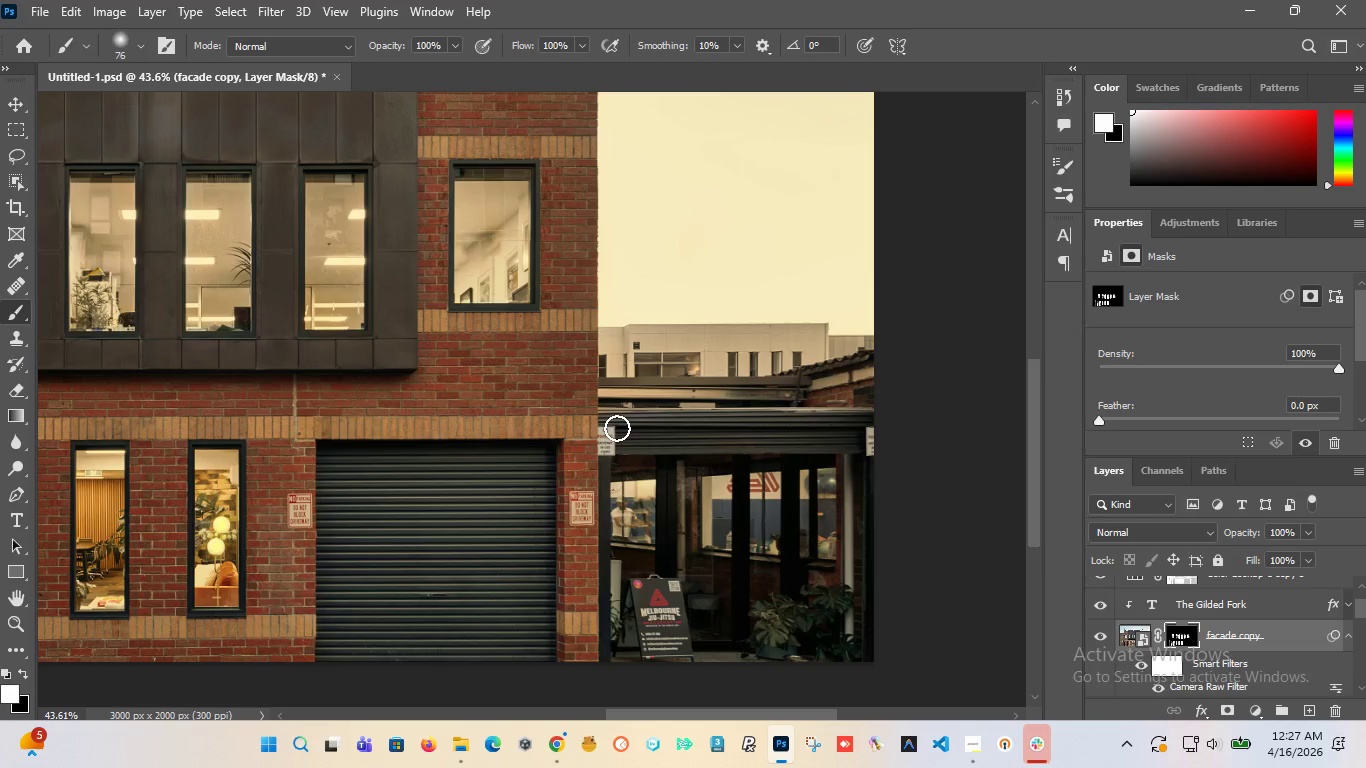 
scroll: coordinate [664, 484], scroll_direction: up, amount: 4.0
 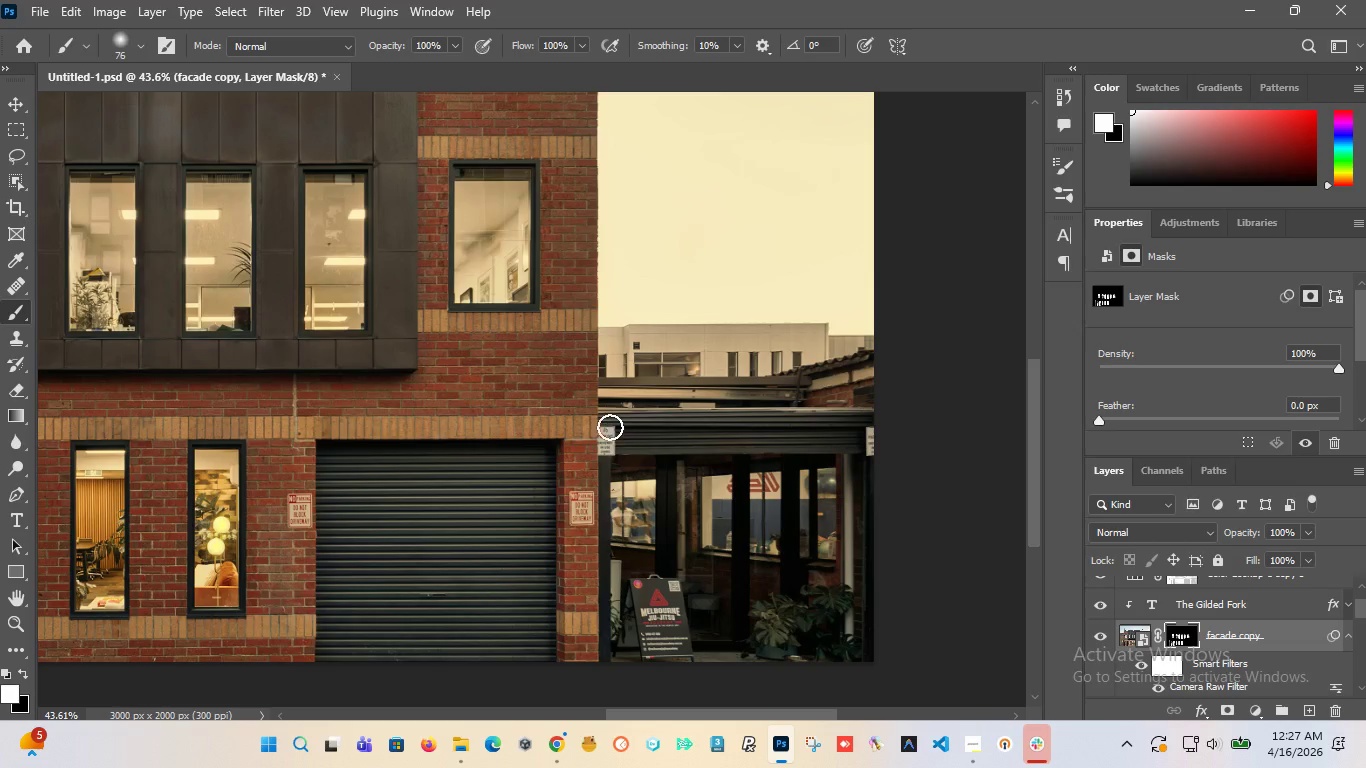 
left_click_drag(start_coordinate=[610, 427], to_coordinate=[855, 423])
 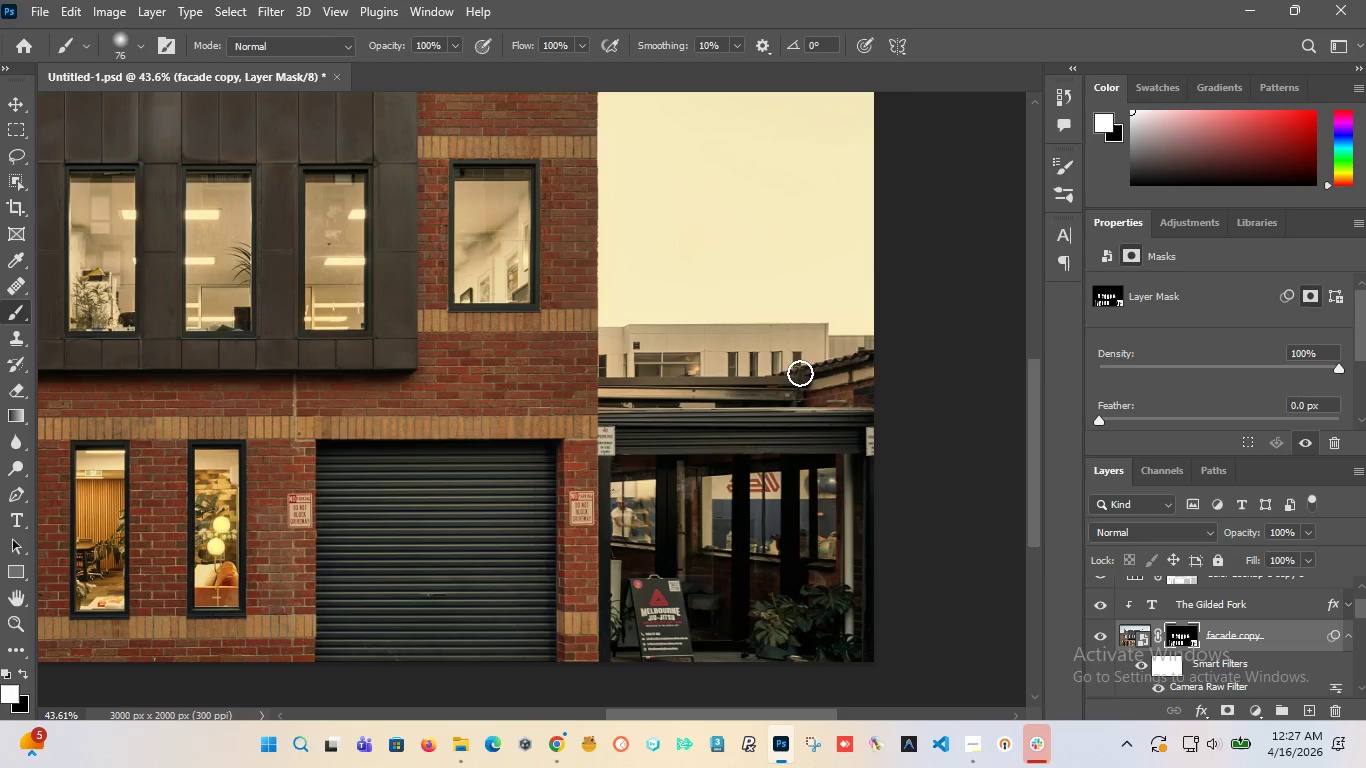 
left_click_drag(start_coordinate=[792, 377], to_coordinate=[772, 399])
 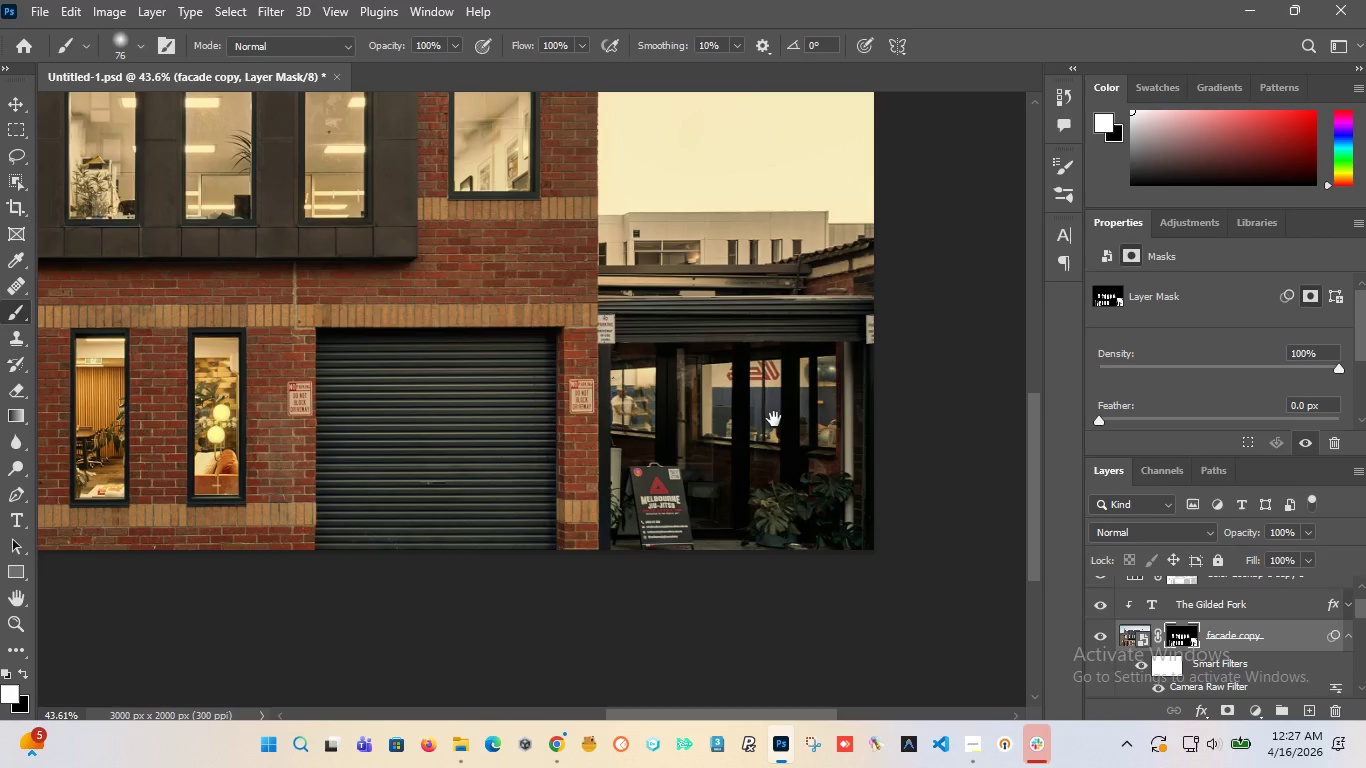 
hold_key(key=Space, duration=1.12)
 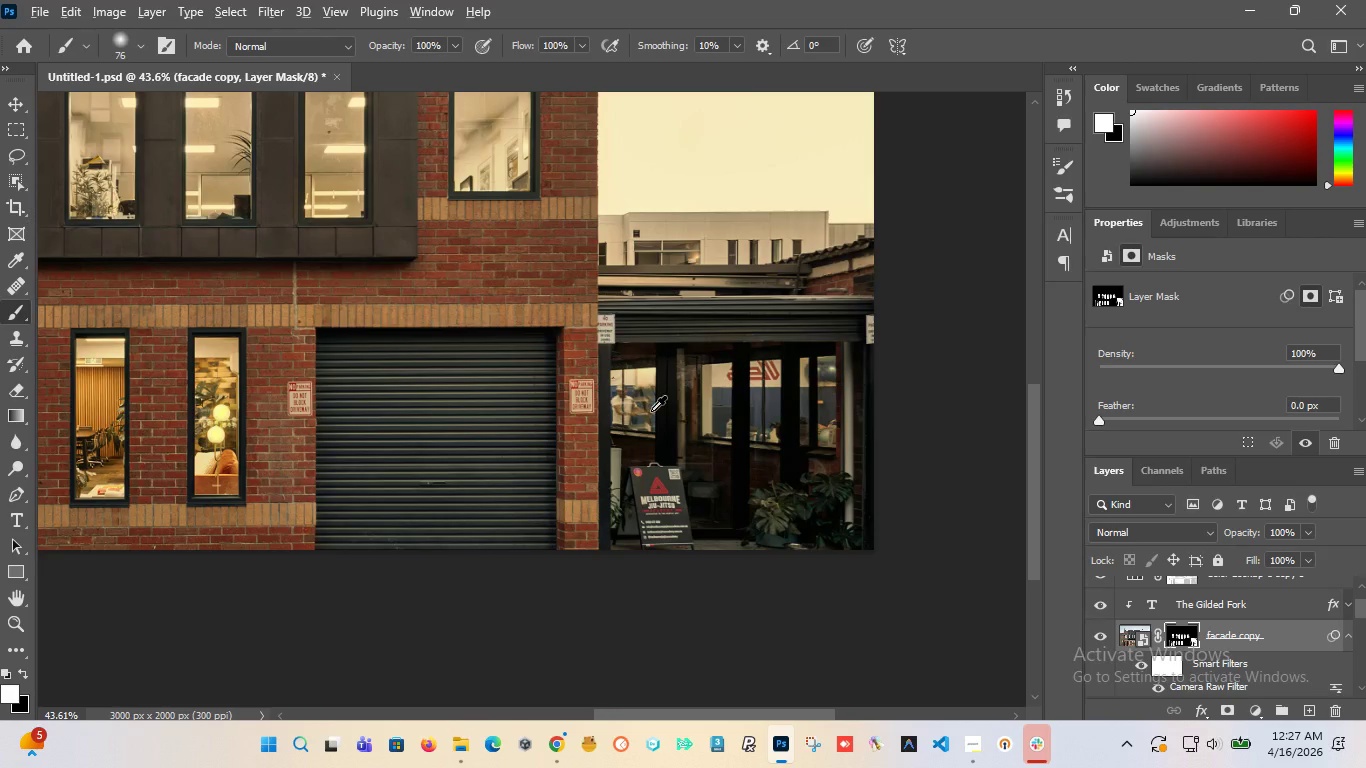 
scroll: coordinate [774, 419], scroll_direction: down, amount: 7.0
 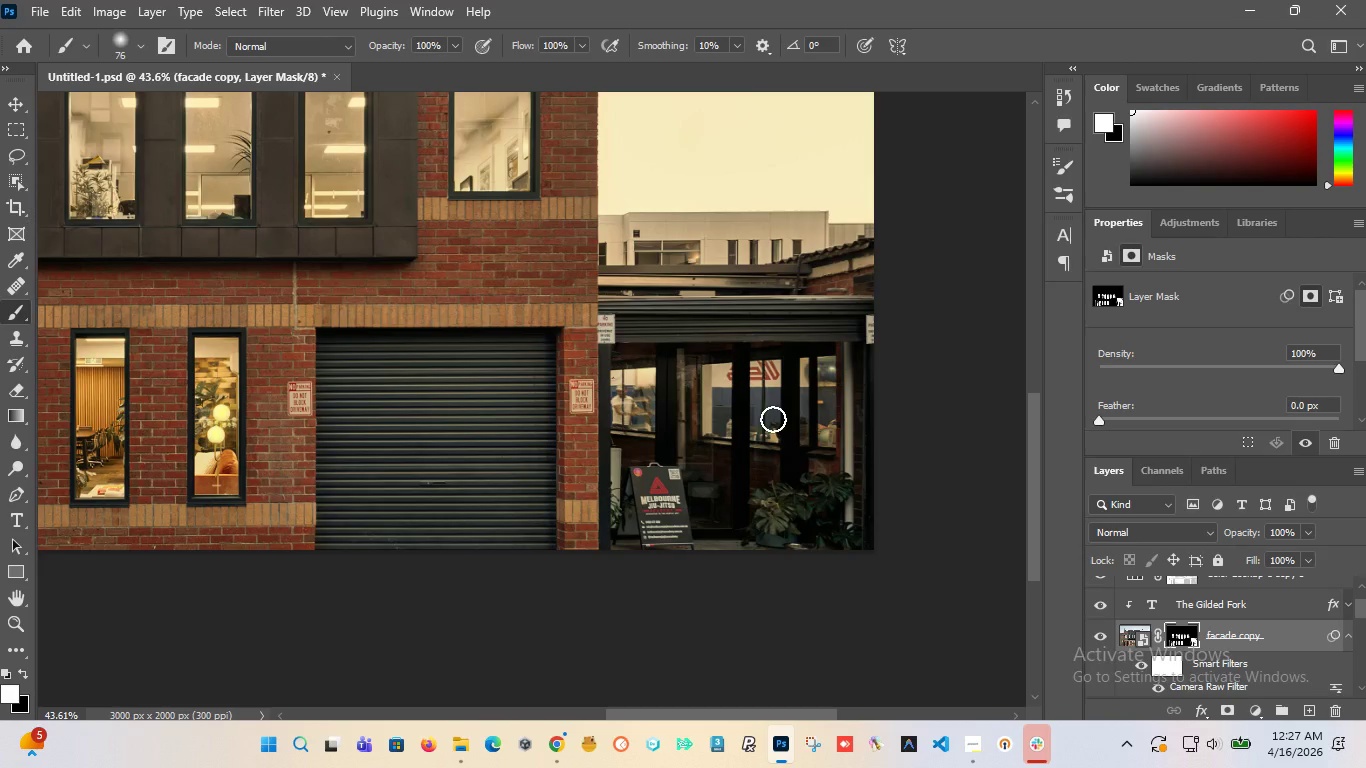 
hold_key(key=AltLeft, duration=1.5)
hold_key(key=AltLeft, duration=1.19)
scroll: coordinate [529, 310], scroll_direction: down, amount: 1.0
 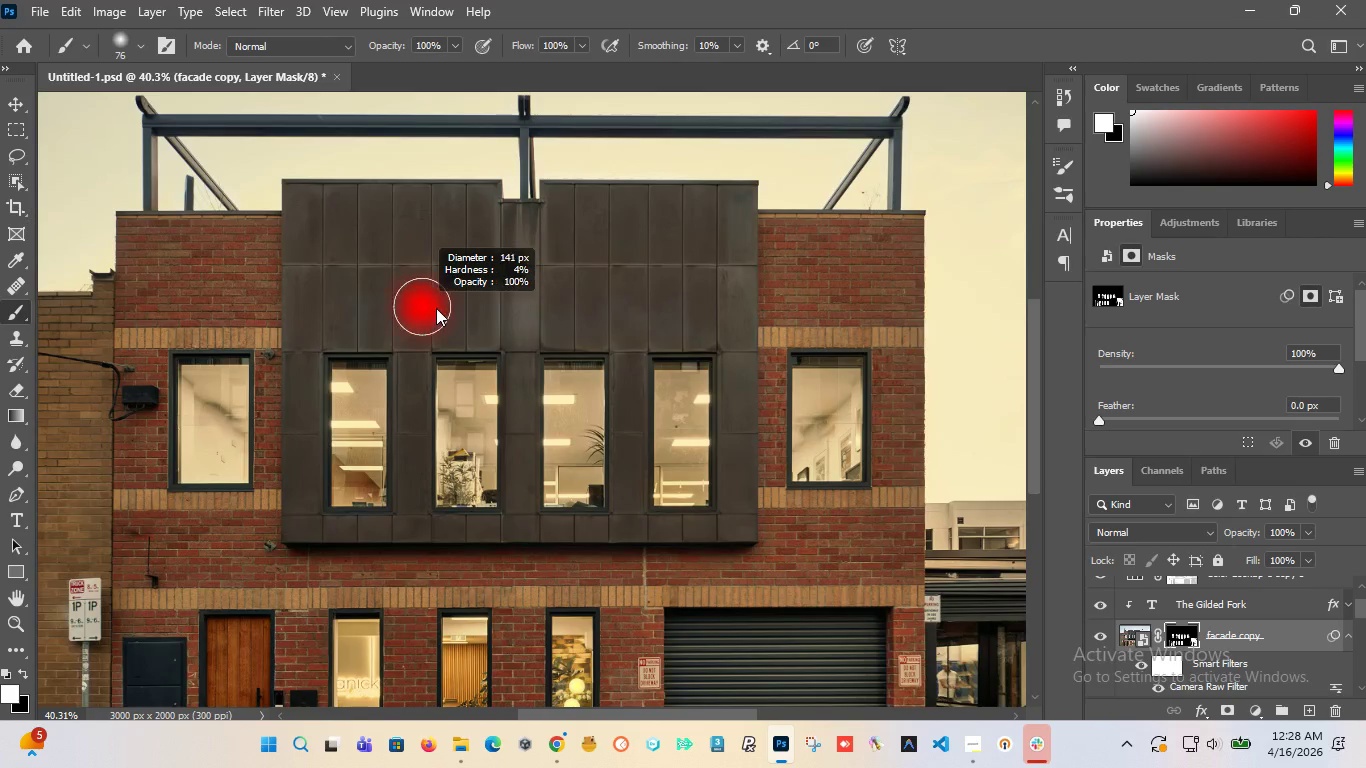 
left_click_drag(start_coordinate=[435, 227], to_coordinate=[307, 260])
 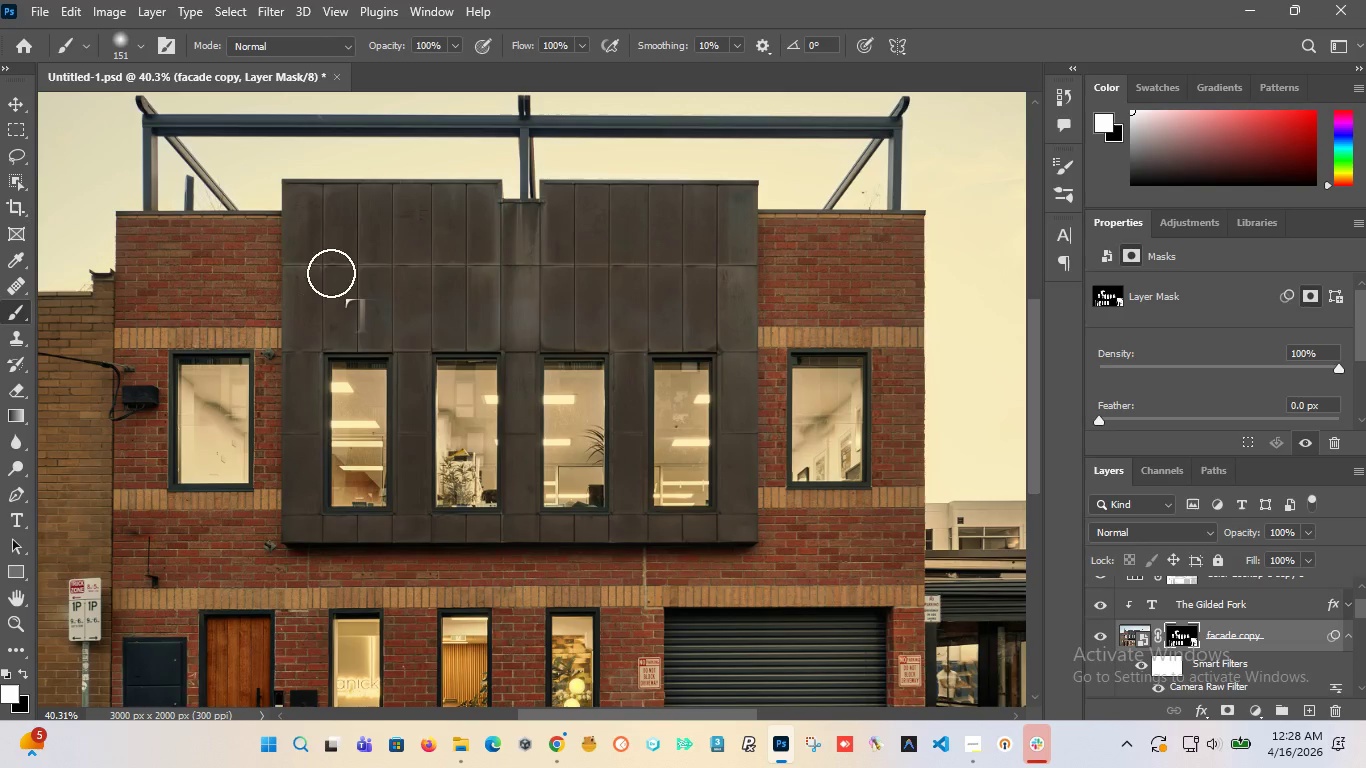 
left_click_drag(start_coordinate=[335, 291], to_coordinate=[306, 206])
 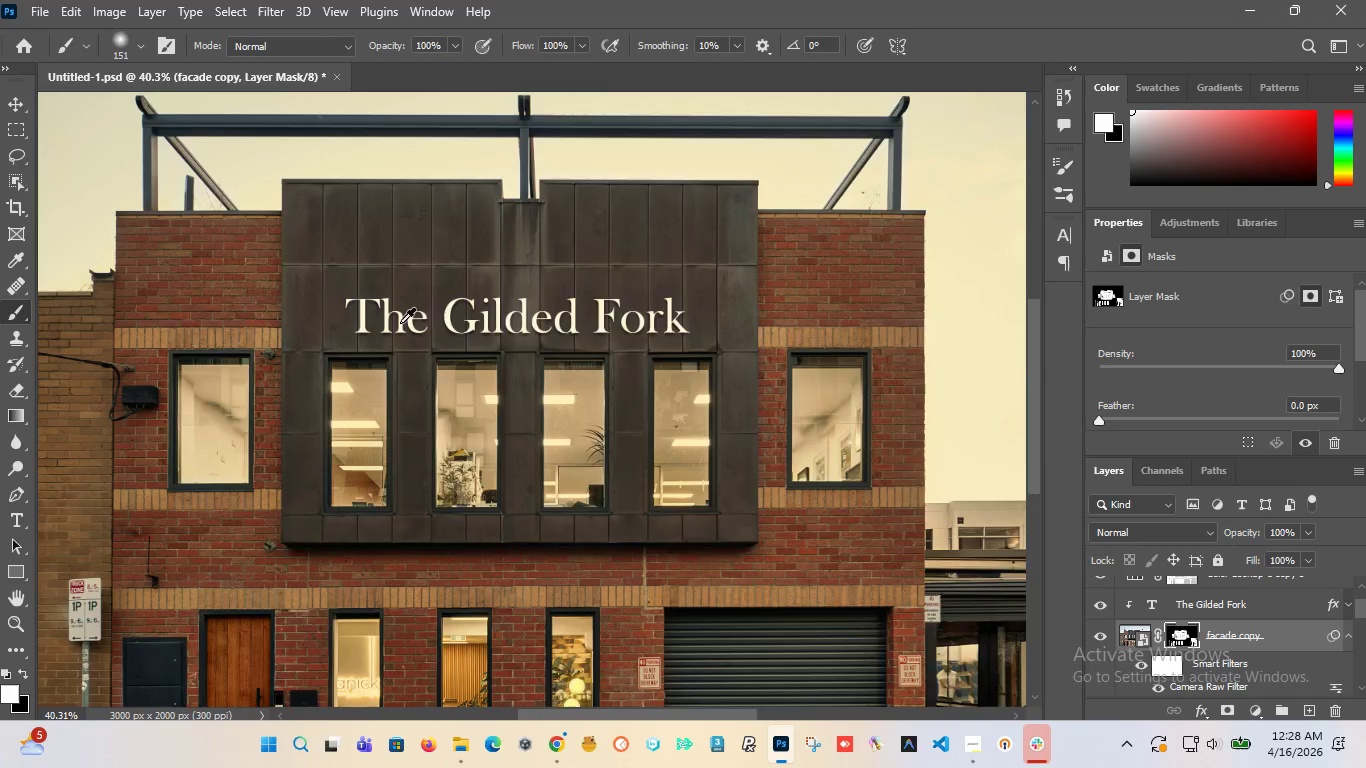 
hold_key(key=AltLeft, duration=1.52)
scroll: coordinate [319, 269], scroll_direction: down, amount: 6.0
 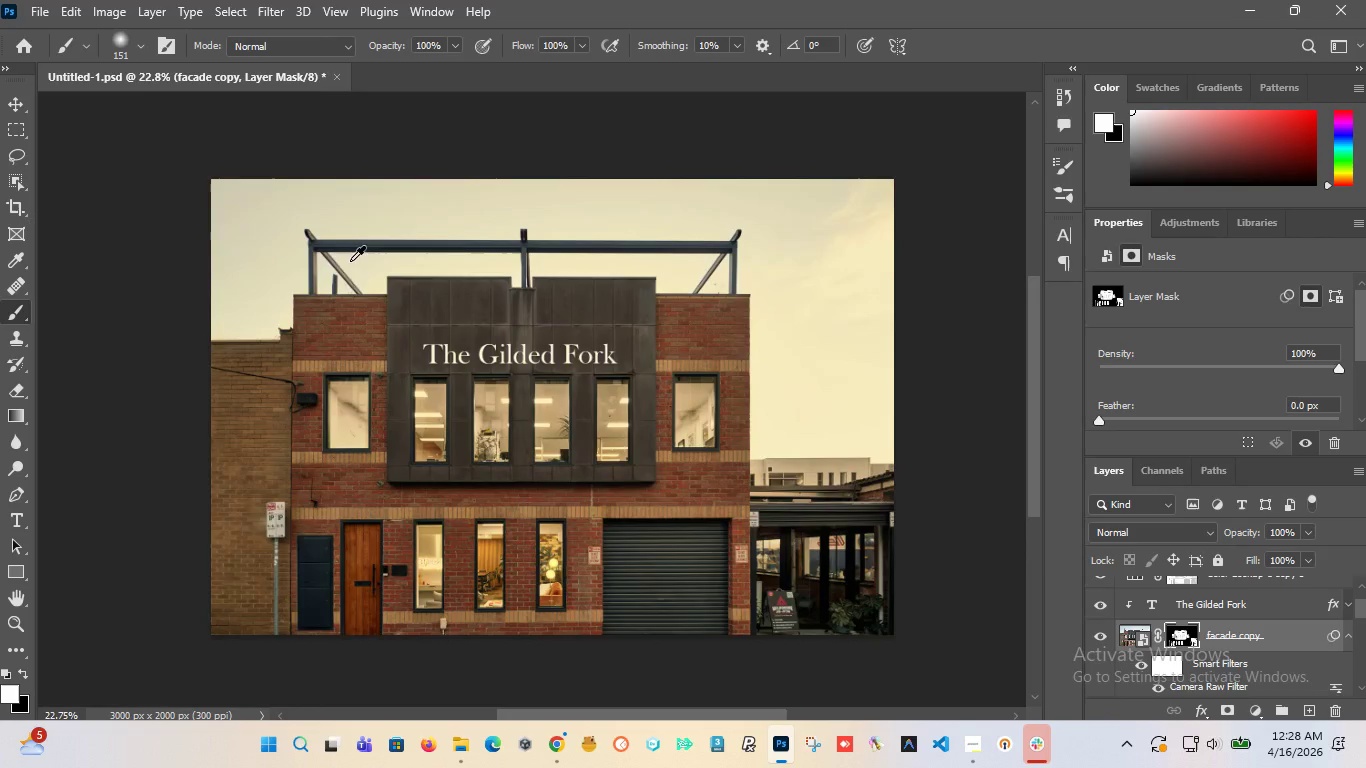 
hold_key(key=AltLeft, duration=1.33)
 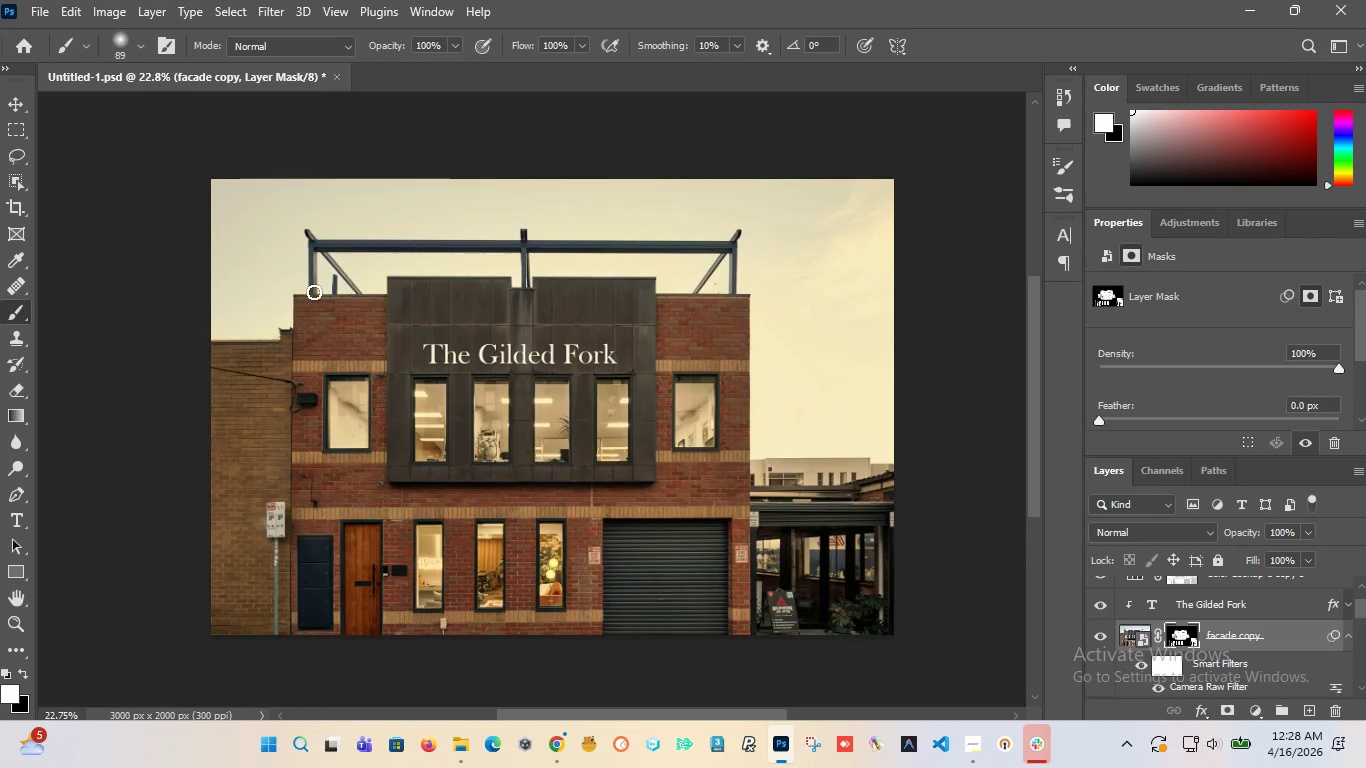 
left_click_drag(start_coordinate=[313, 292], to_coordinate=[737, 307])
 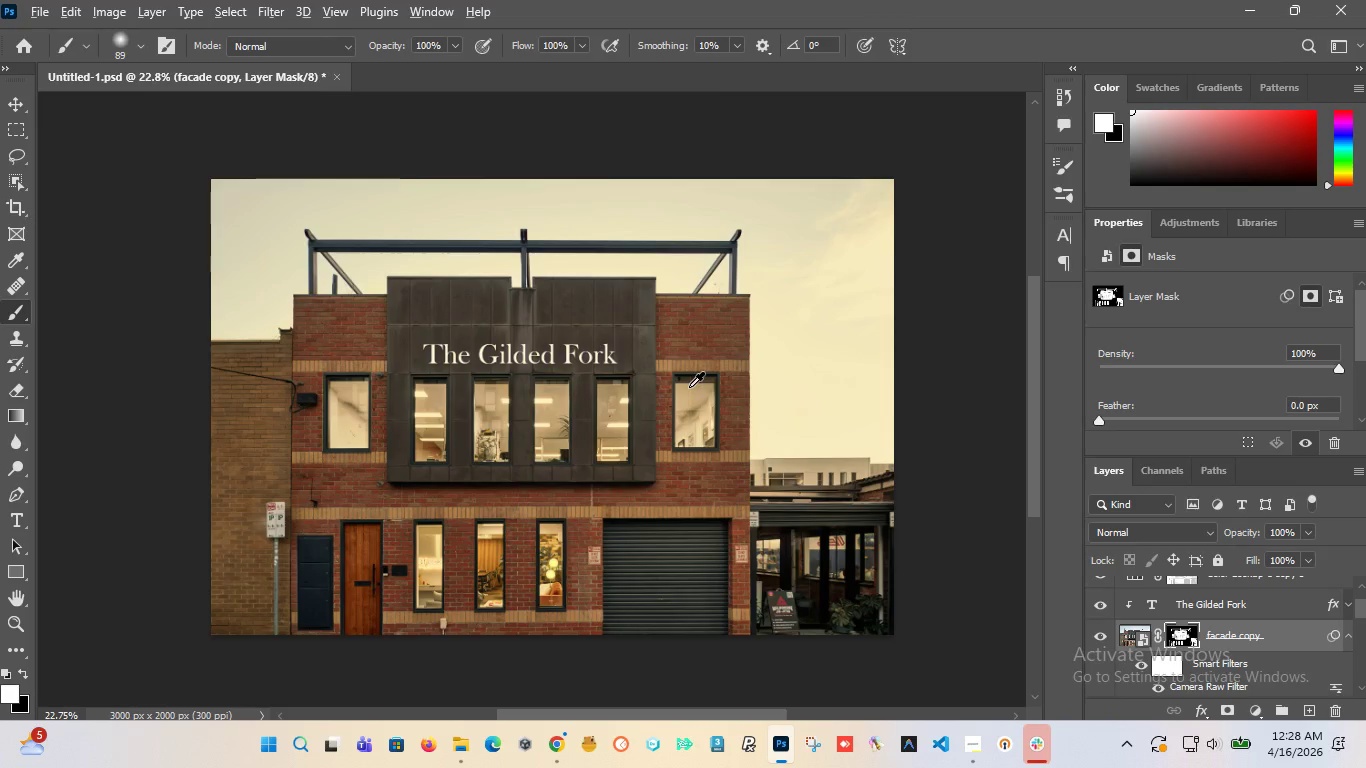 
hold_key(key=AltLeft, duration=1.52)
hold_key(key=AltLeft, duration=0.64)
scroll: coordinate [426, 374], scroll_direction: up, amount: 1.0
 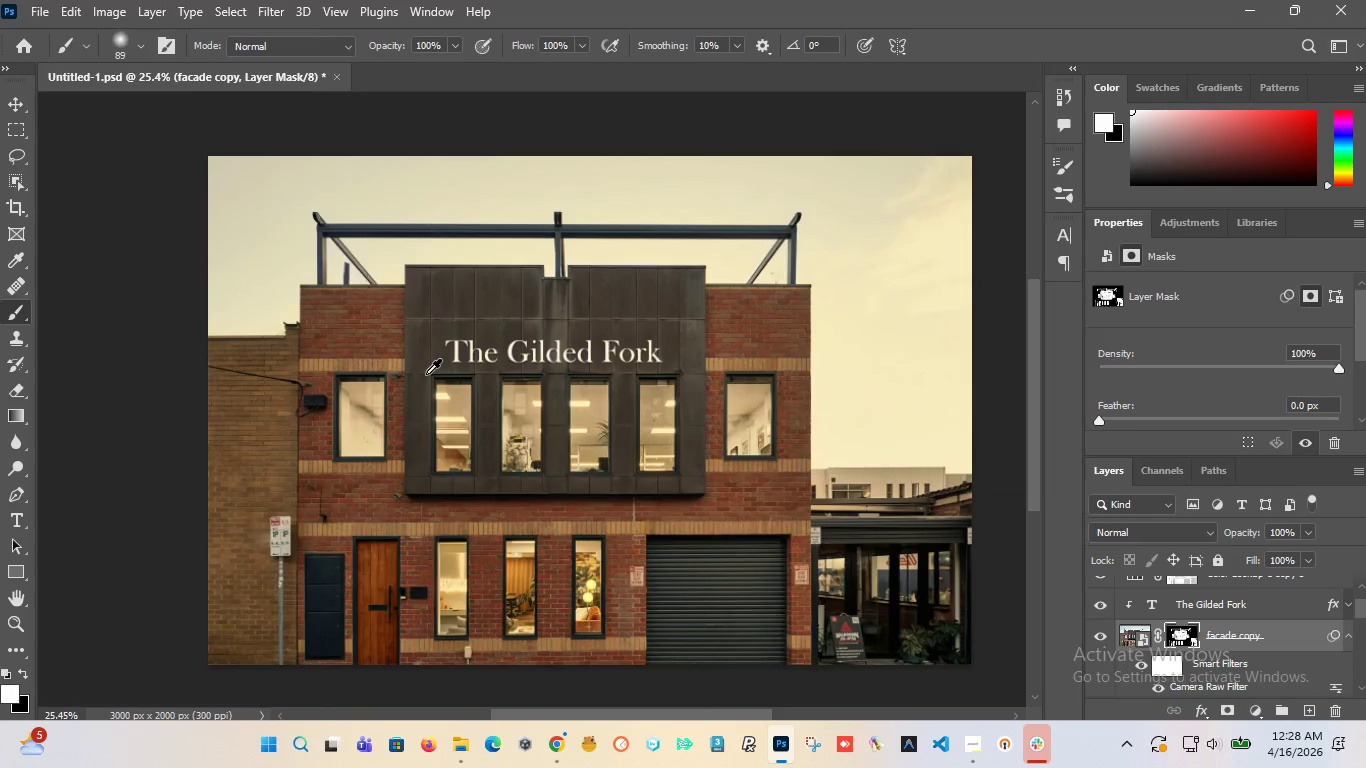 
hold_key(key=AltLeft, duration=0.97)
 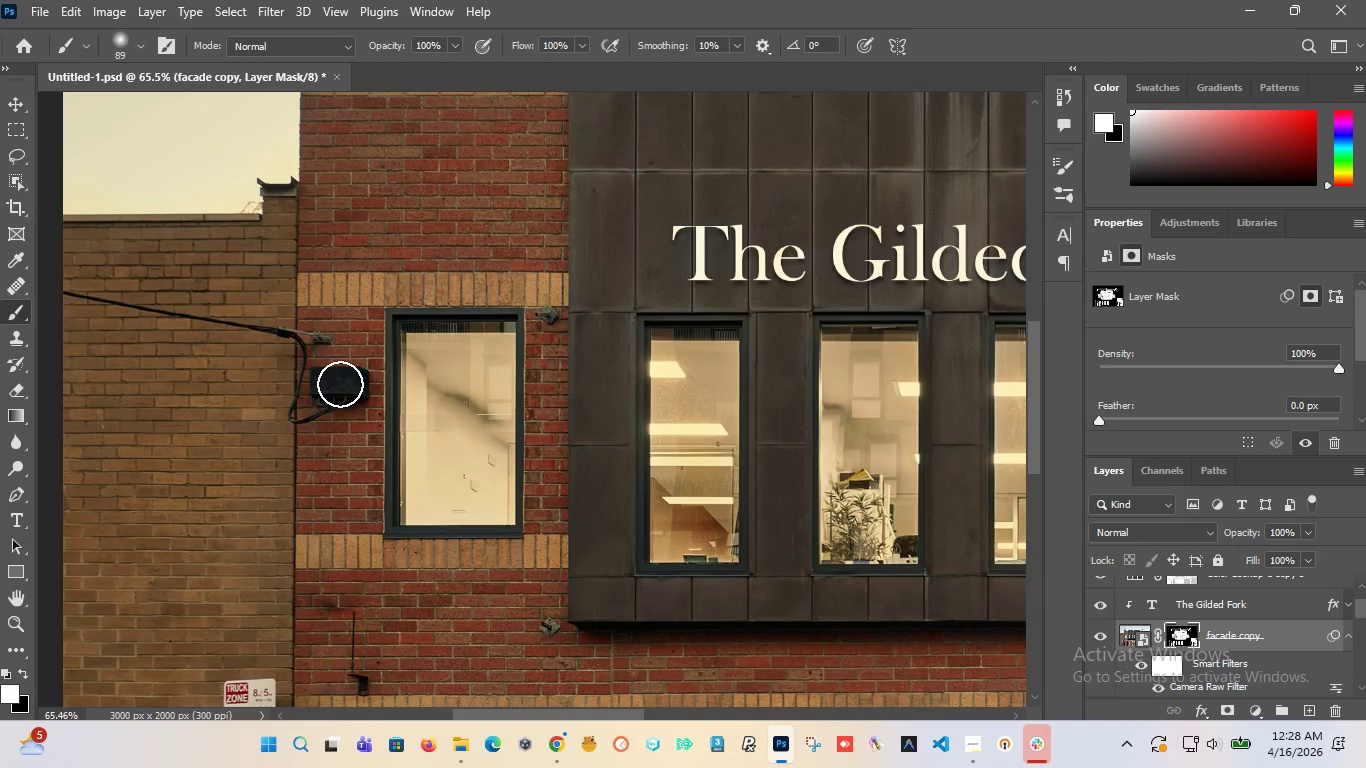 
hold_key(key=AltLeft, duration=2.84)
 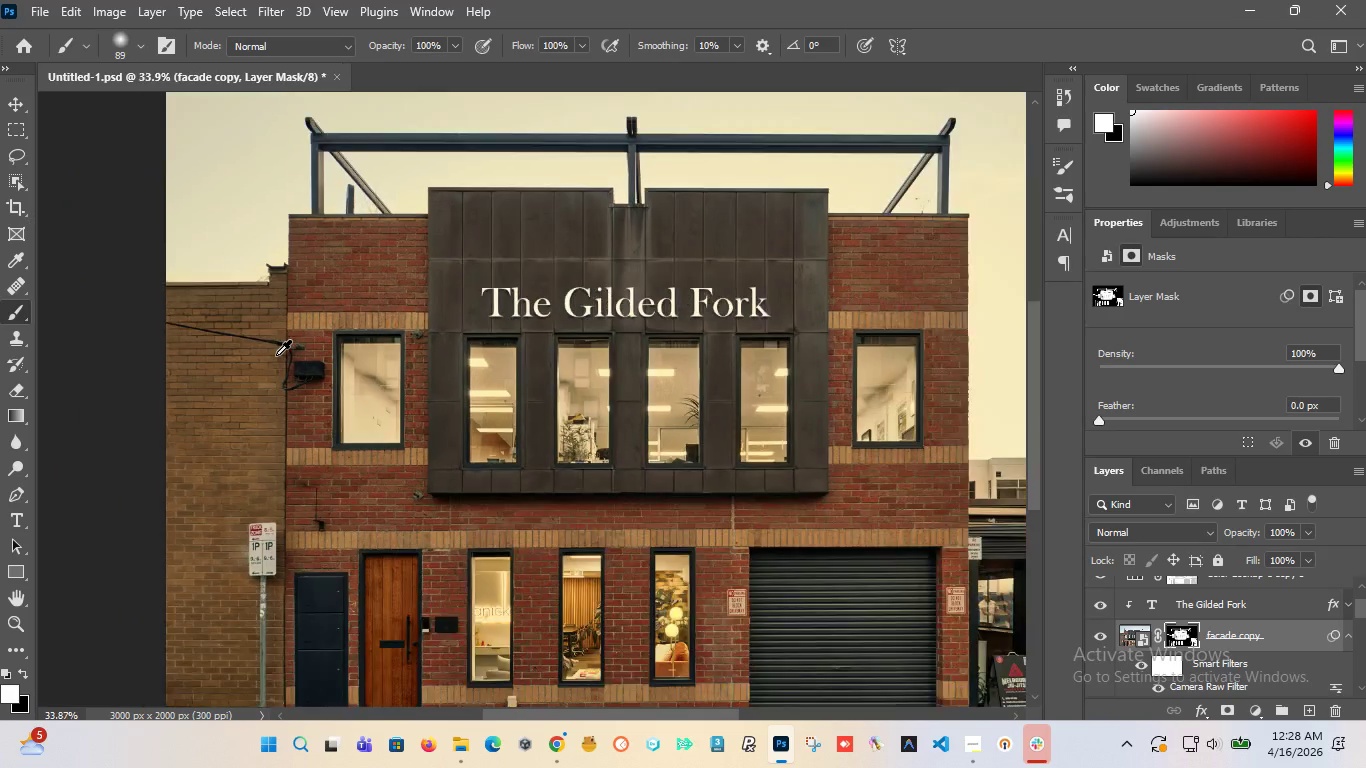 
scroll: coordinate [300, 413], scroll_direction: up, amount: 10.0
 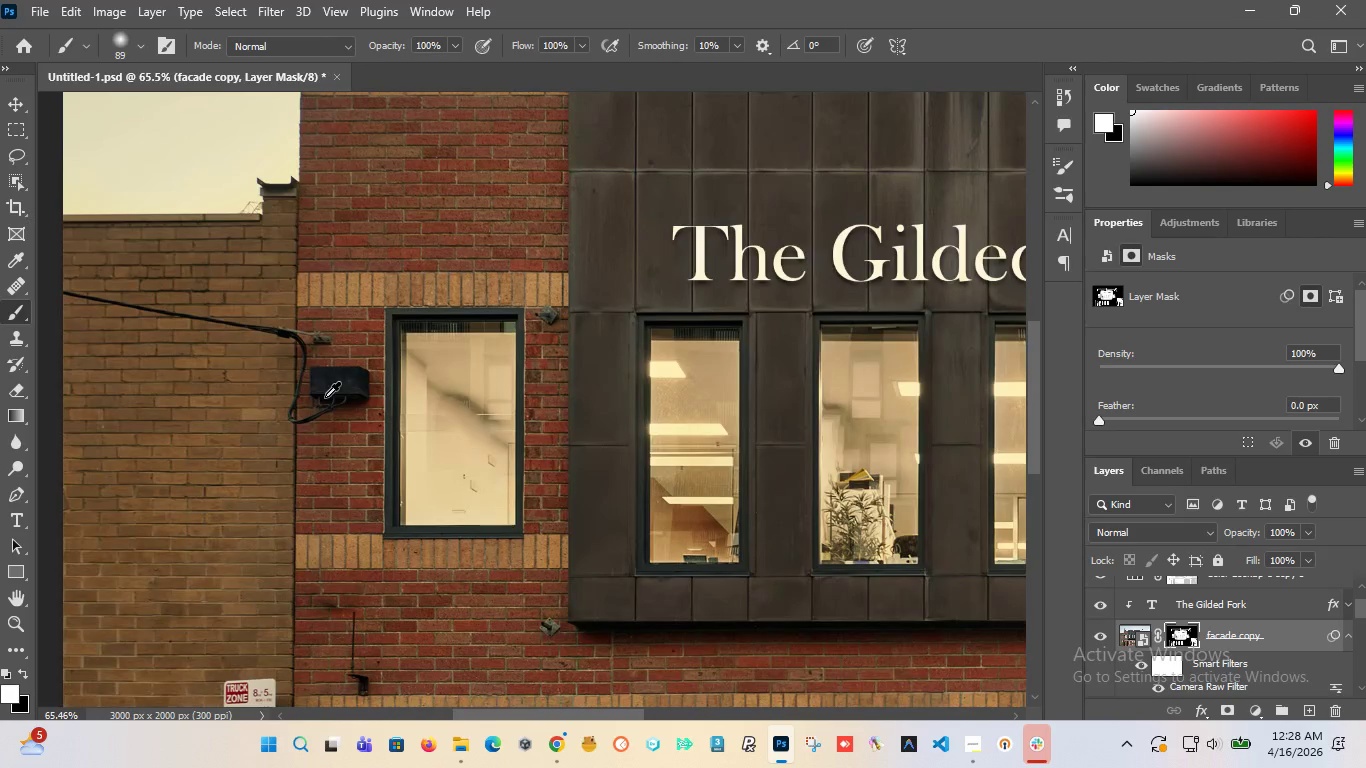 
left_click_drag(start_coordinate=[346, 384], to_coordinate=[46, 281])
 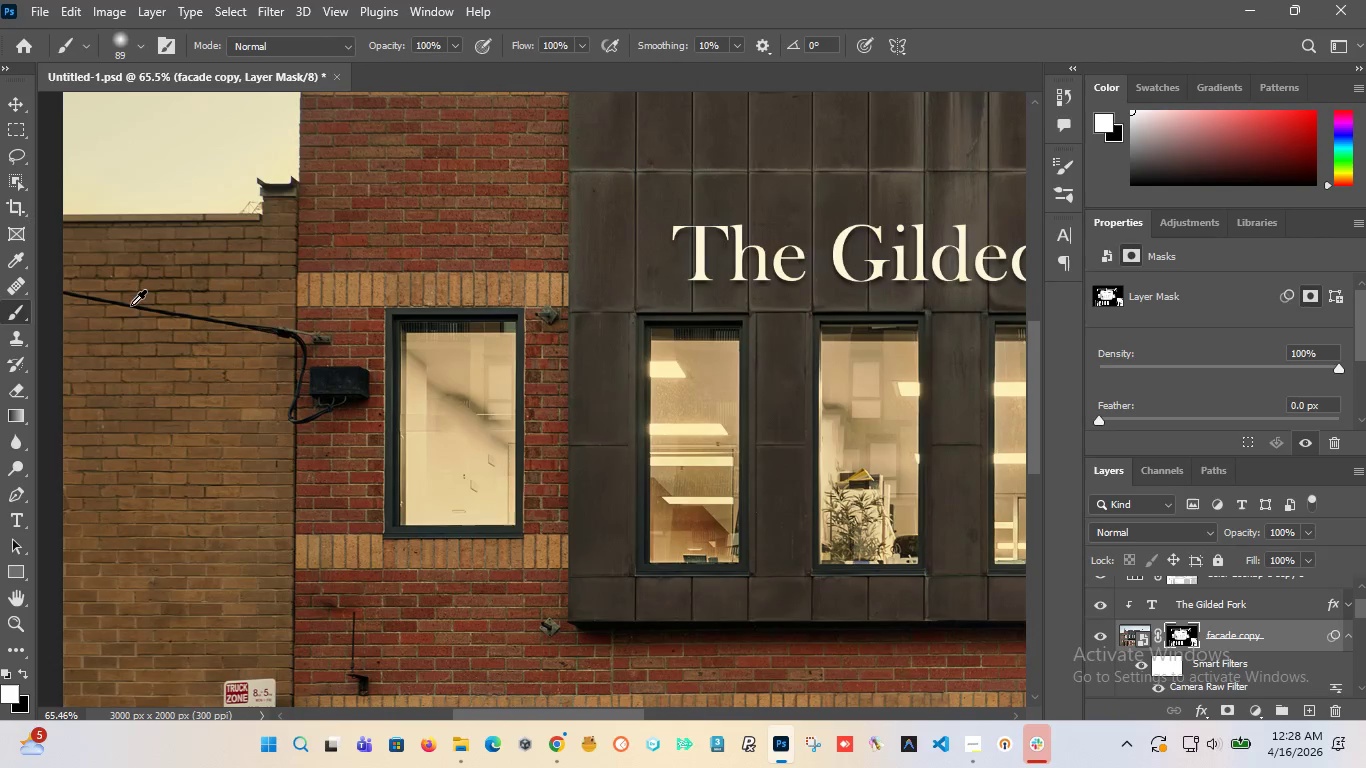 
hold_key(key=AltLeft, duration=1.53)
 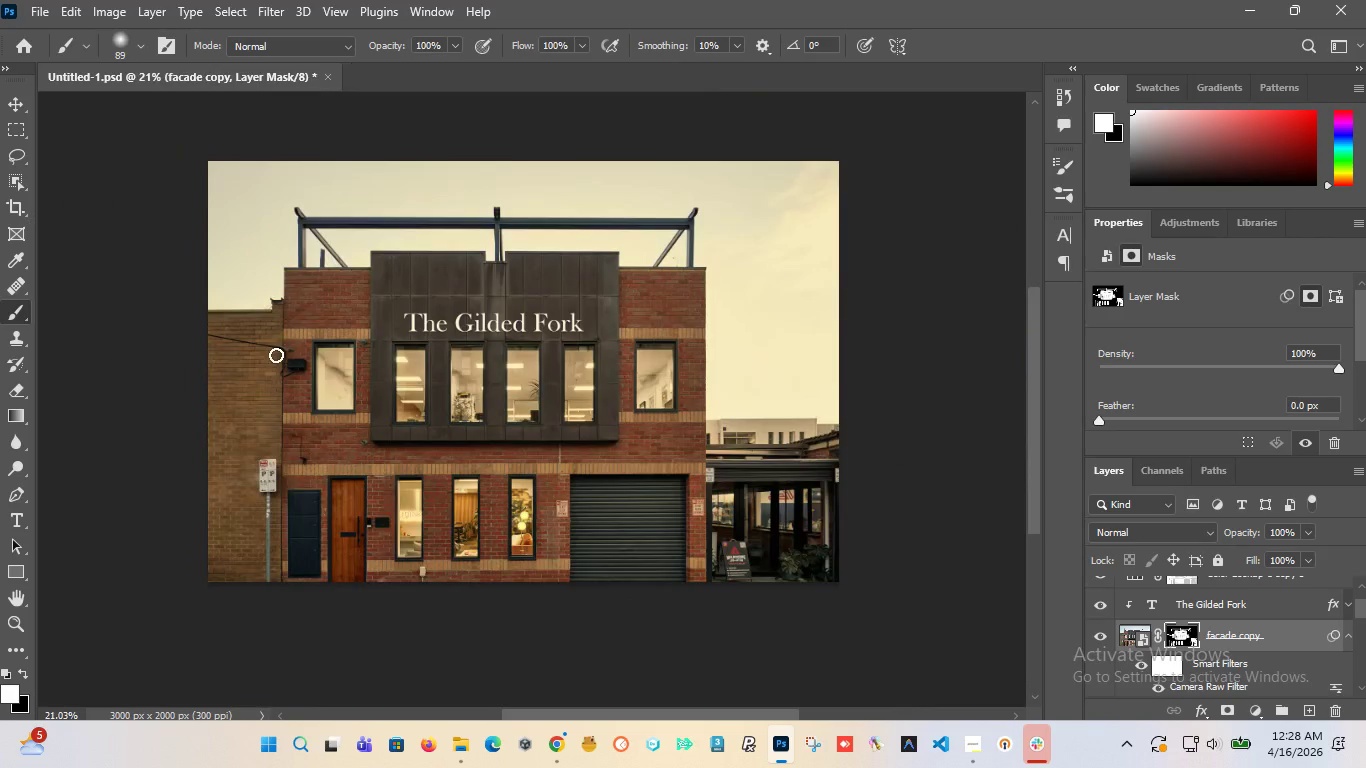 
hold_key(key=AltLeft, duration=0.33)
 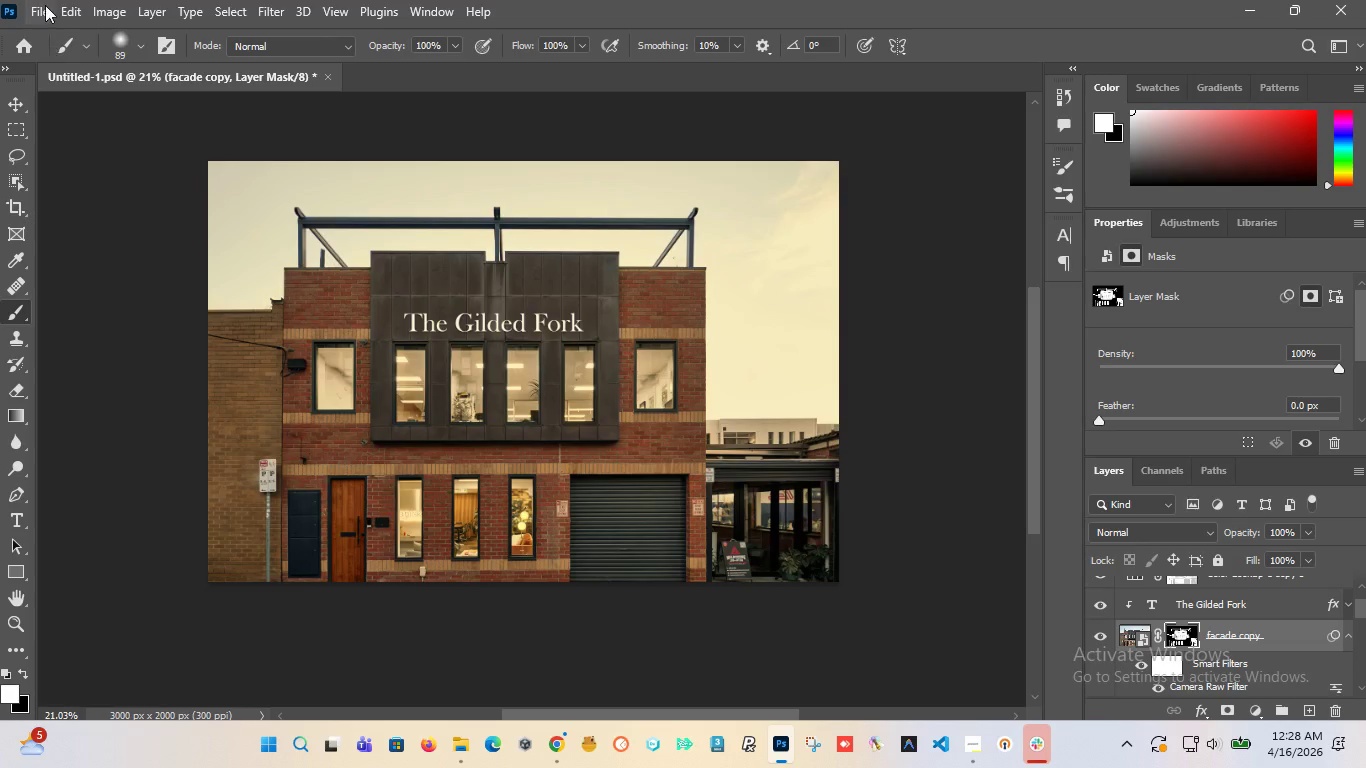 
scroll: coordinate [276, 355], scroll_direction: down, amount: 12.0
 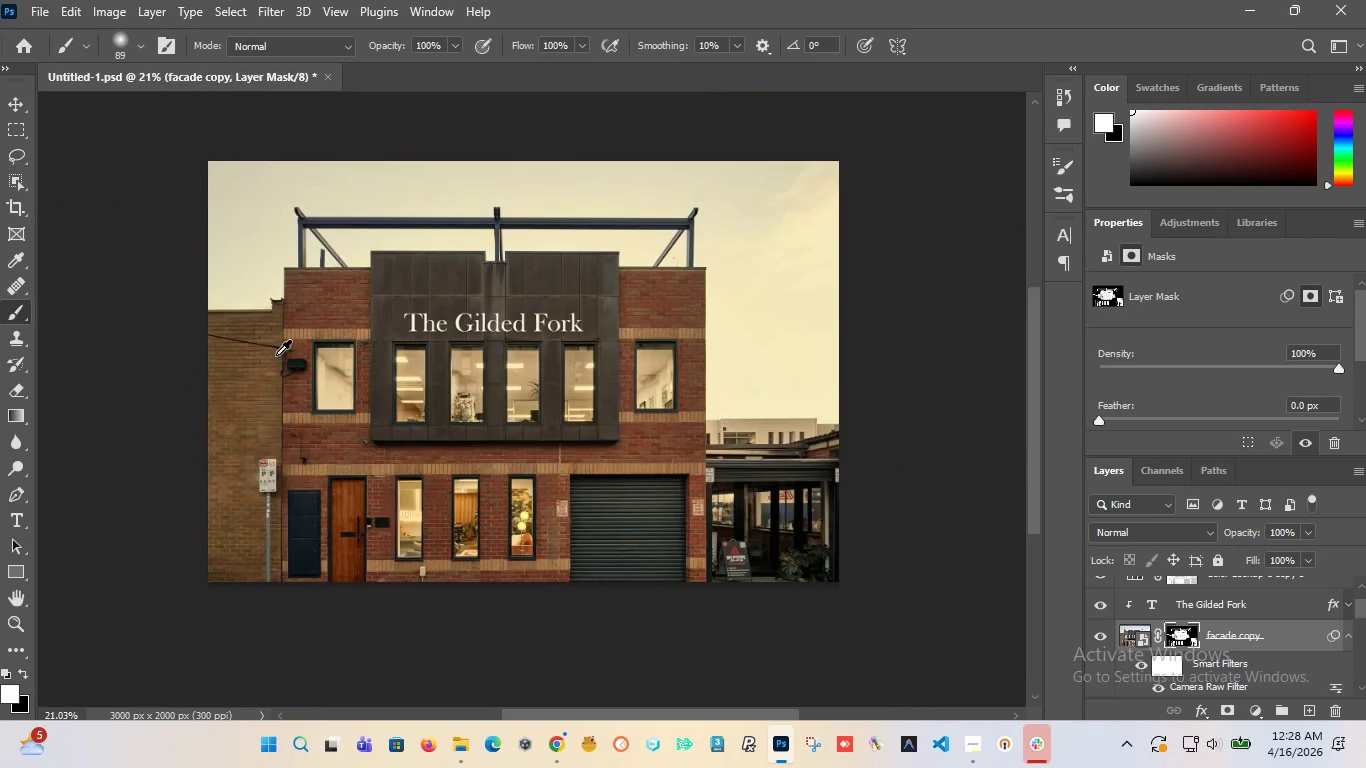 
left_click([44, 0])
 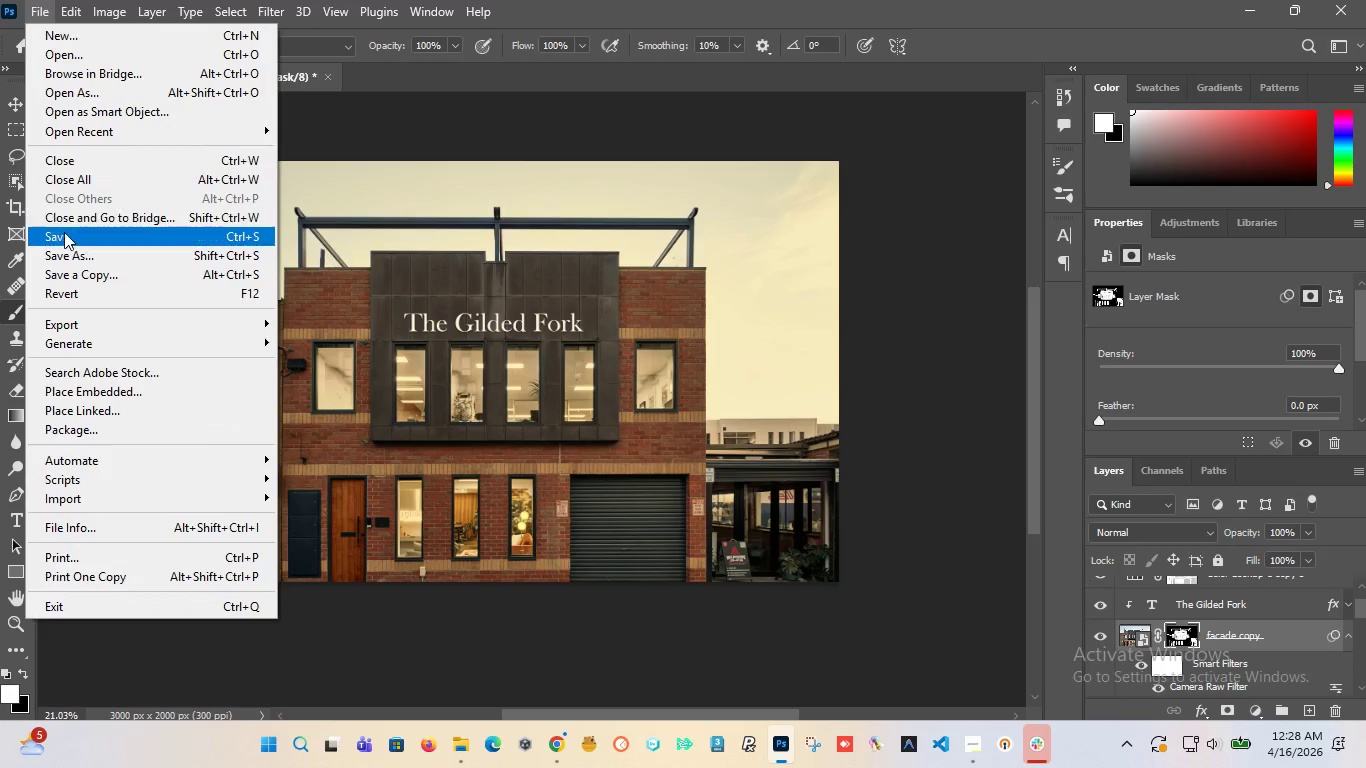 
left_click([64, 232])
 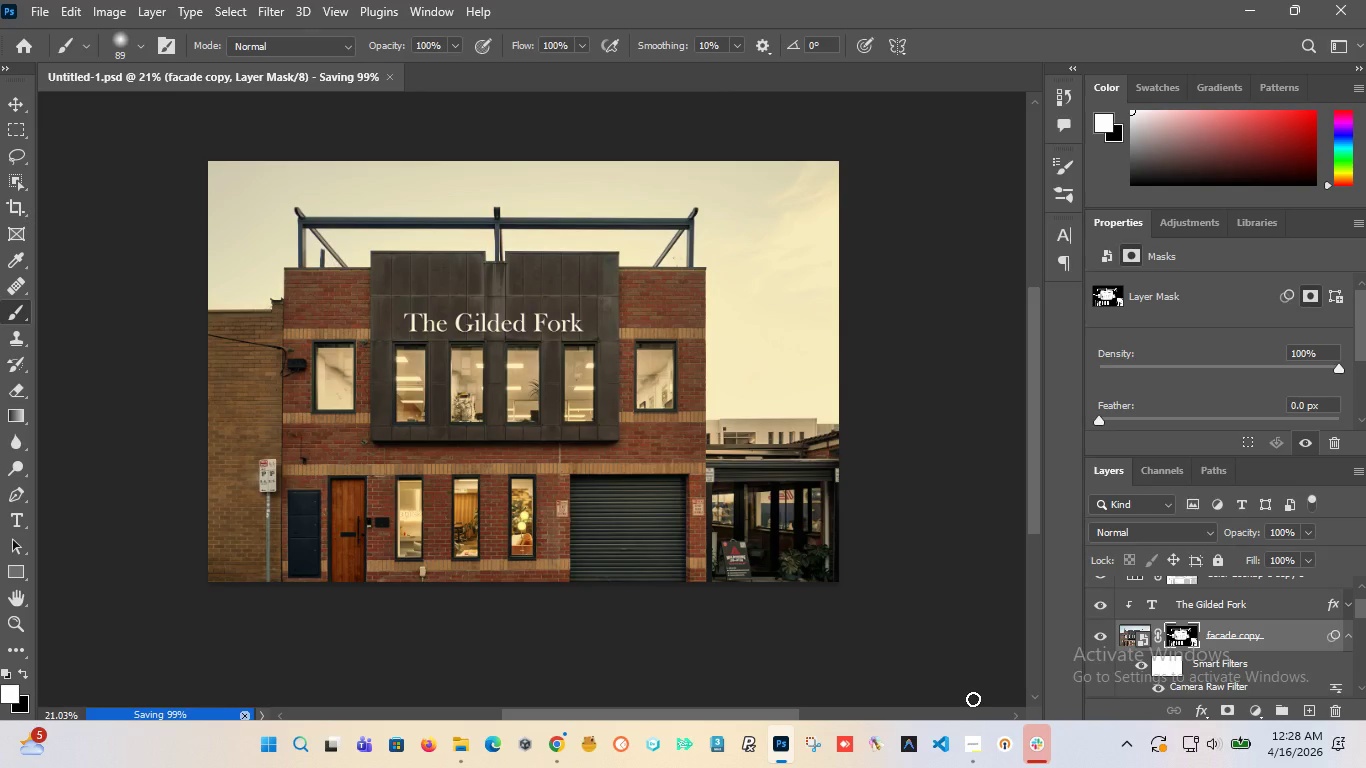 
scroll: coordinate [825, 595], scroll_direction: up, amount: 2.0
 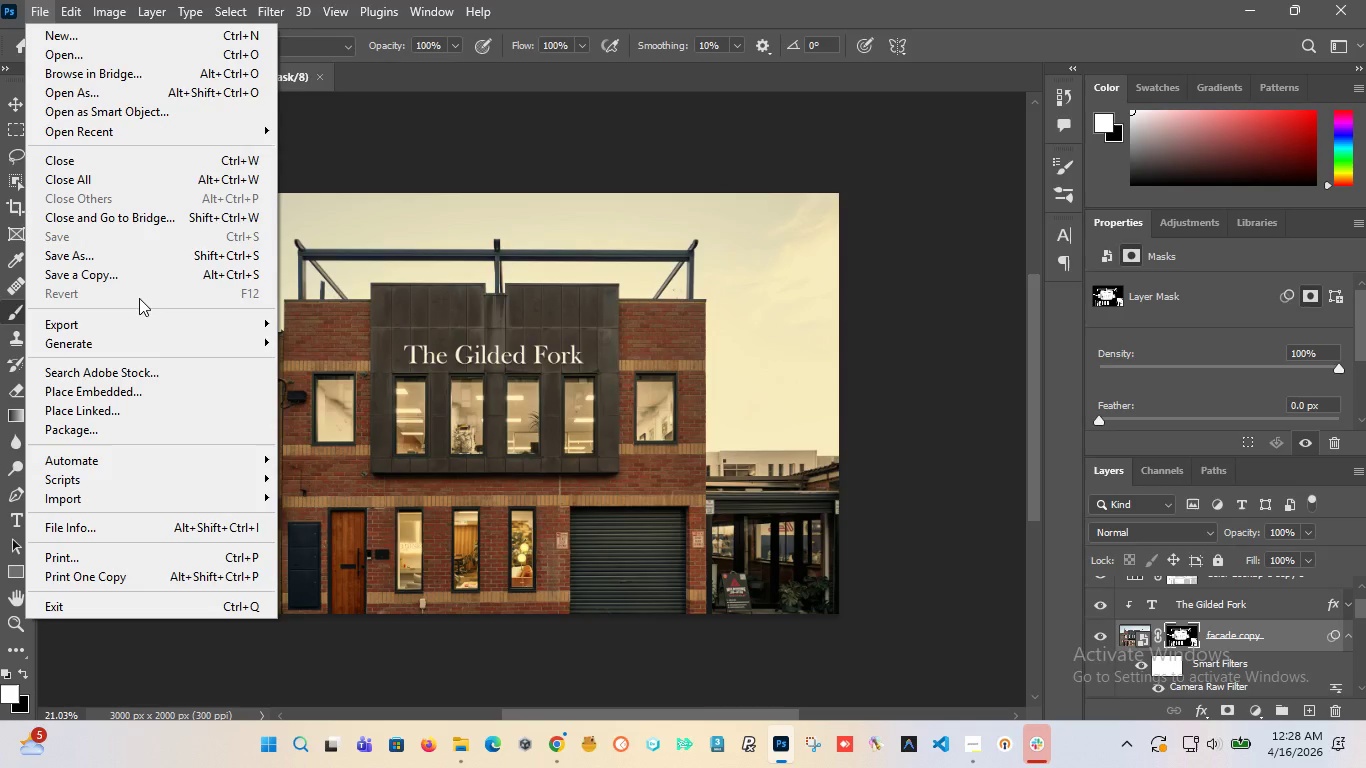 
wait(5.87)
 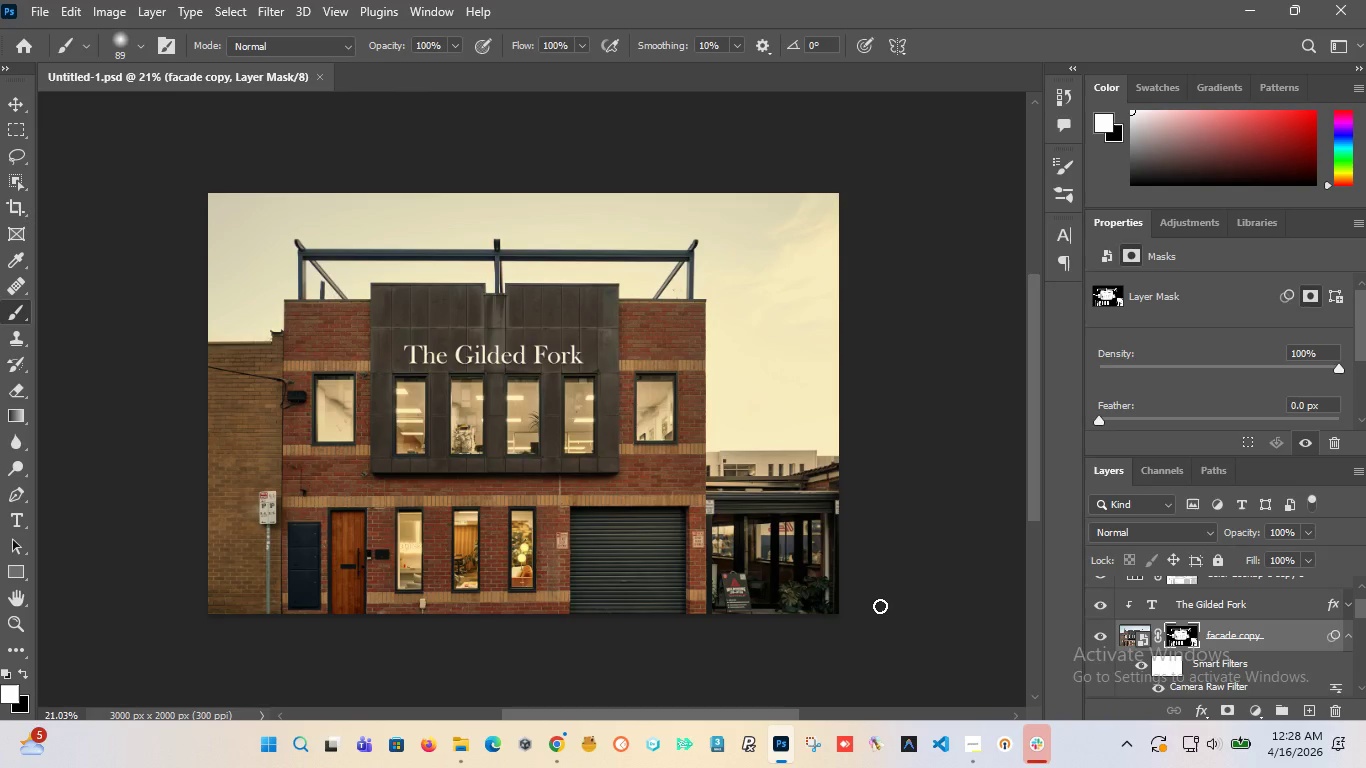 
left_click([122, 274])
 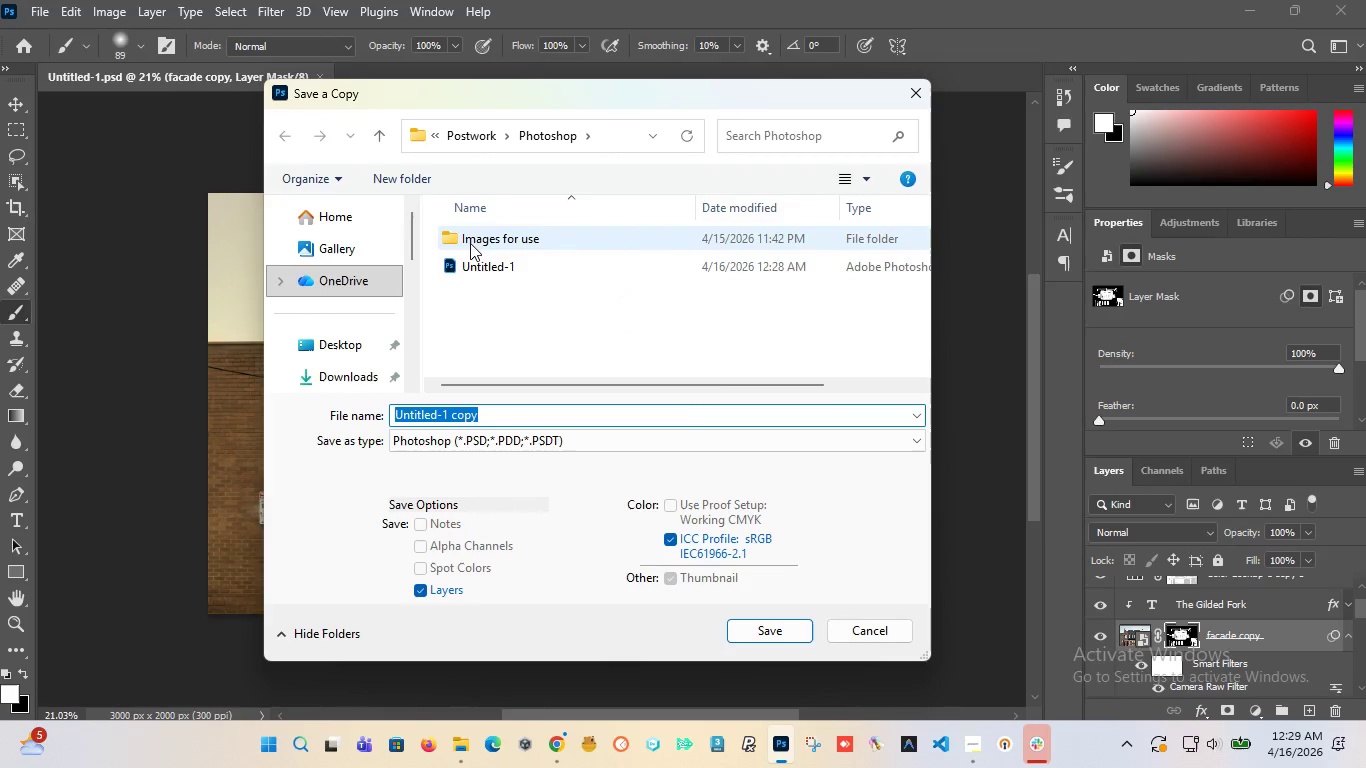 
double_click([487, 233])
 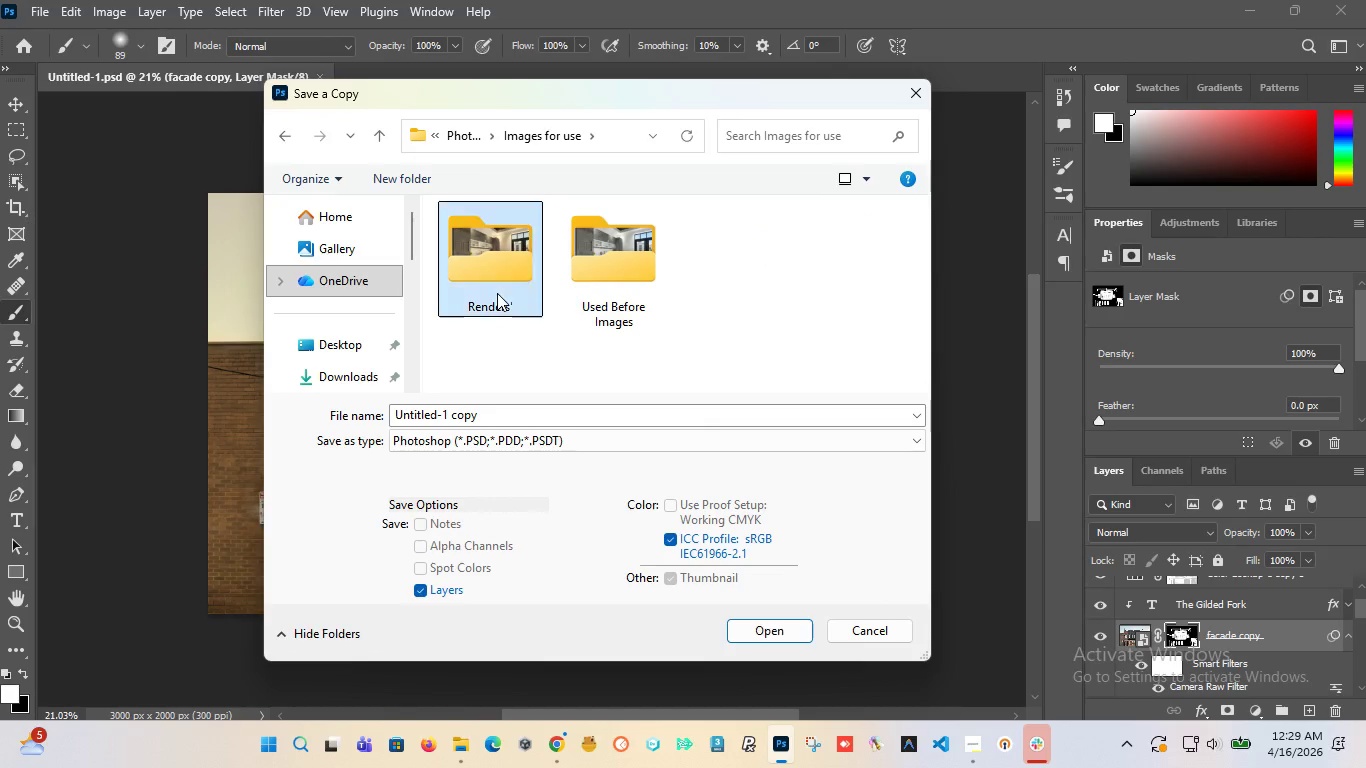 
double_click([497, 293])
 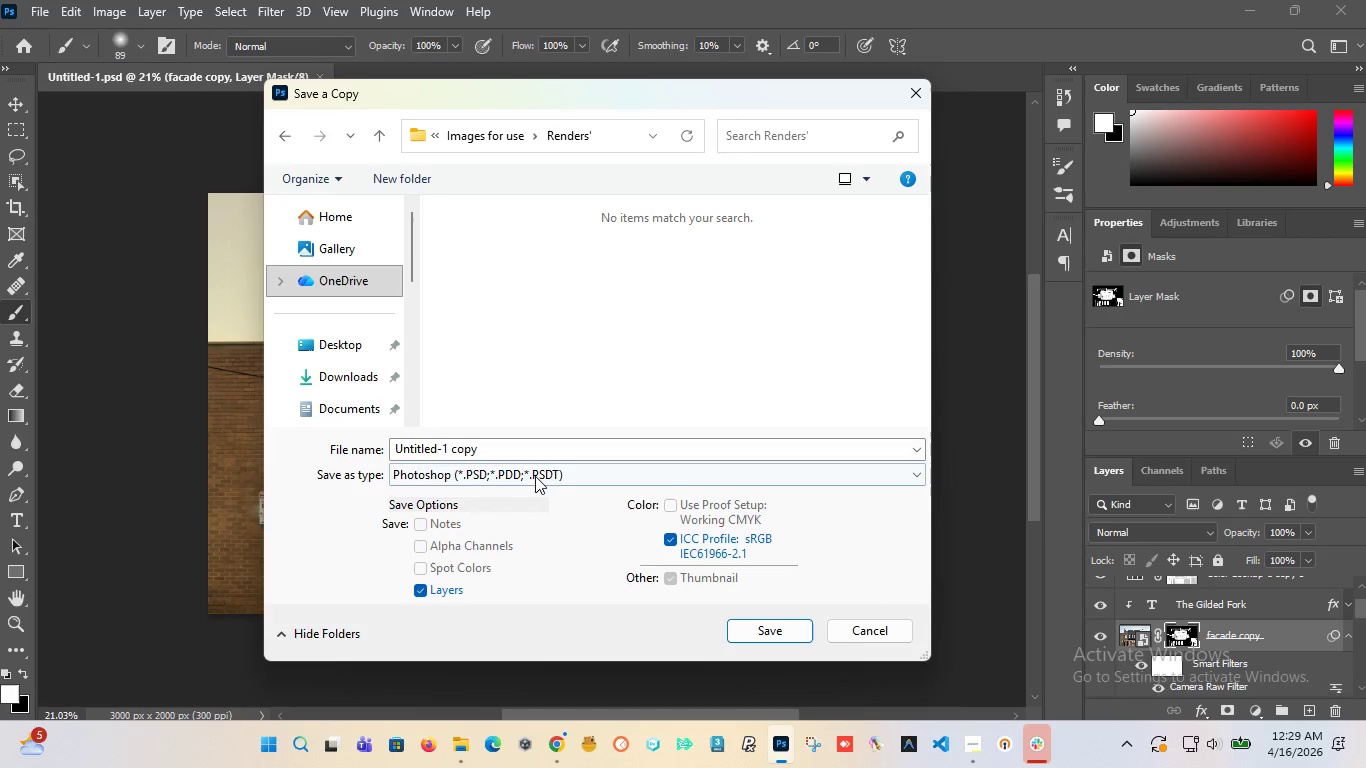 
left_click([536, 469])
 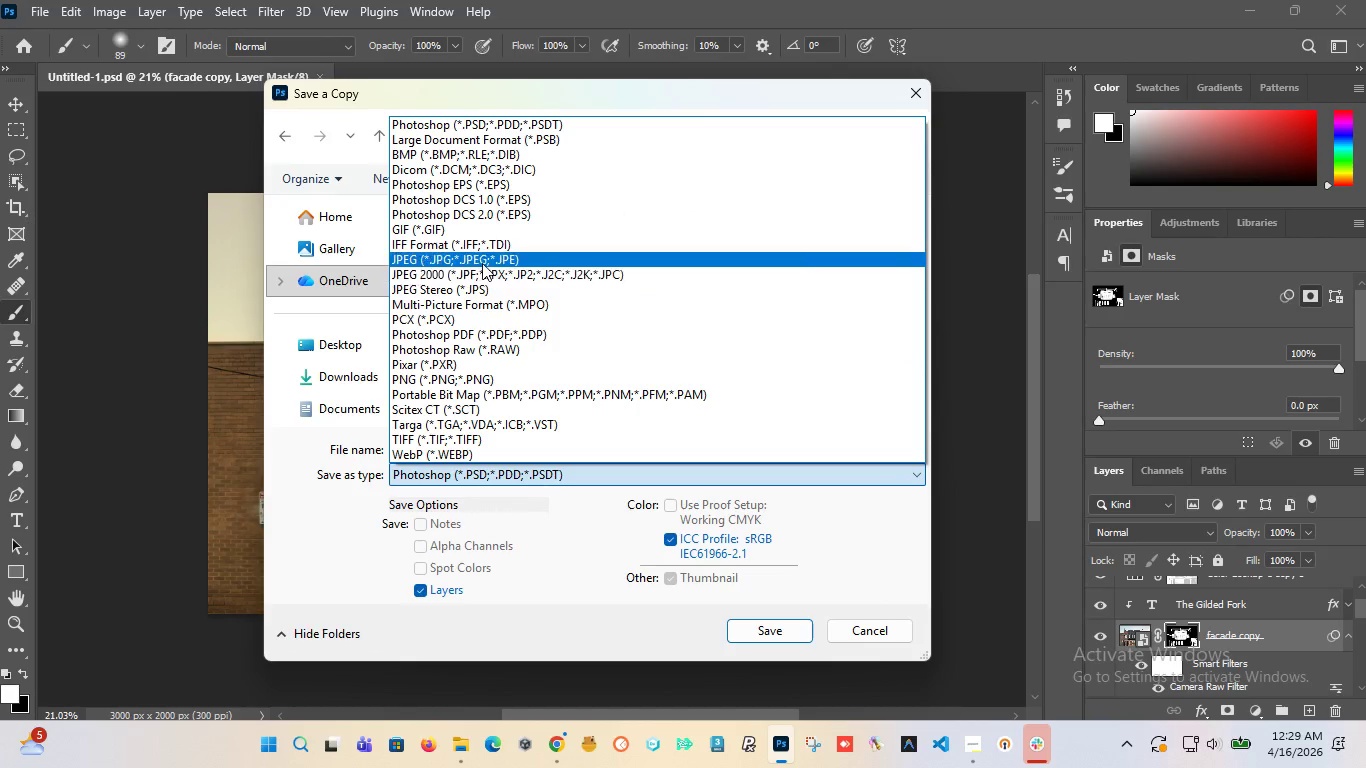 
left_click([482, 263])
 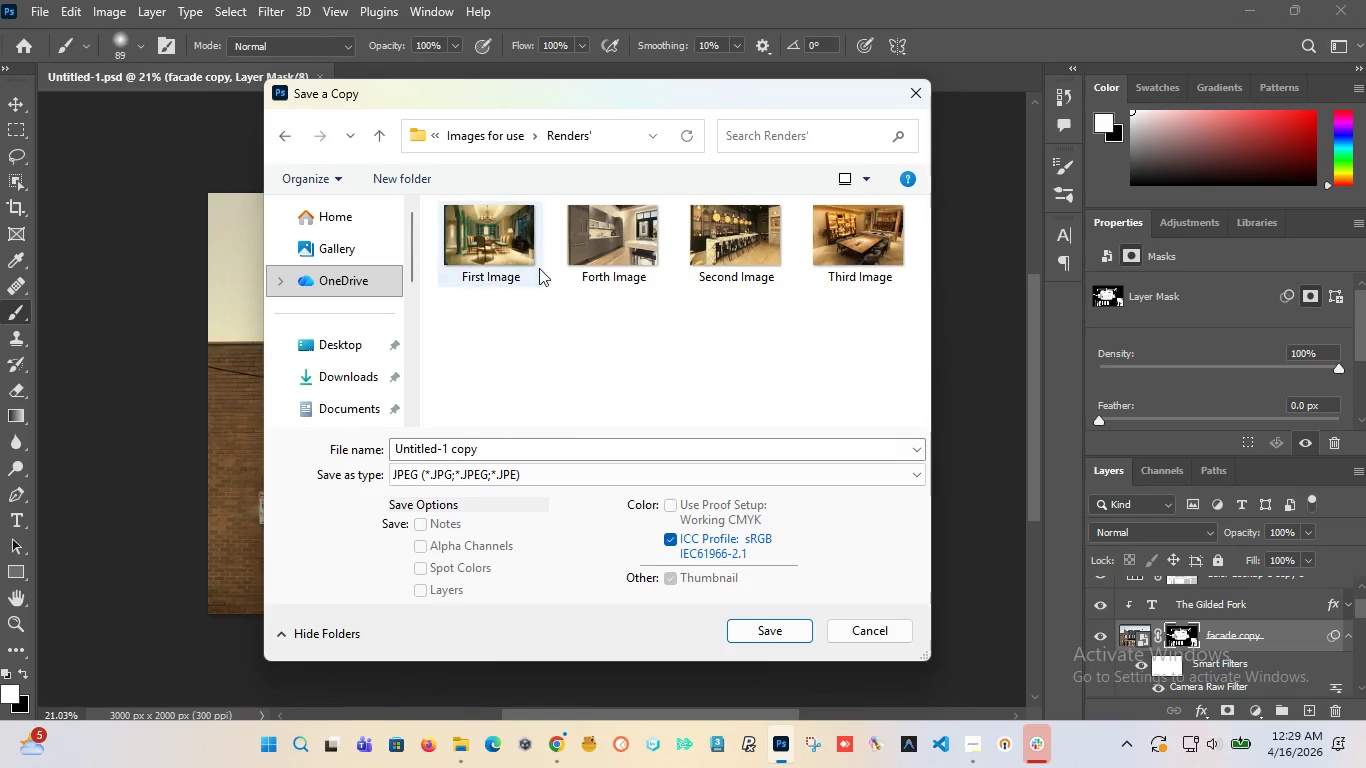 
left_click([536, 256])
 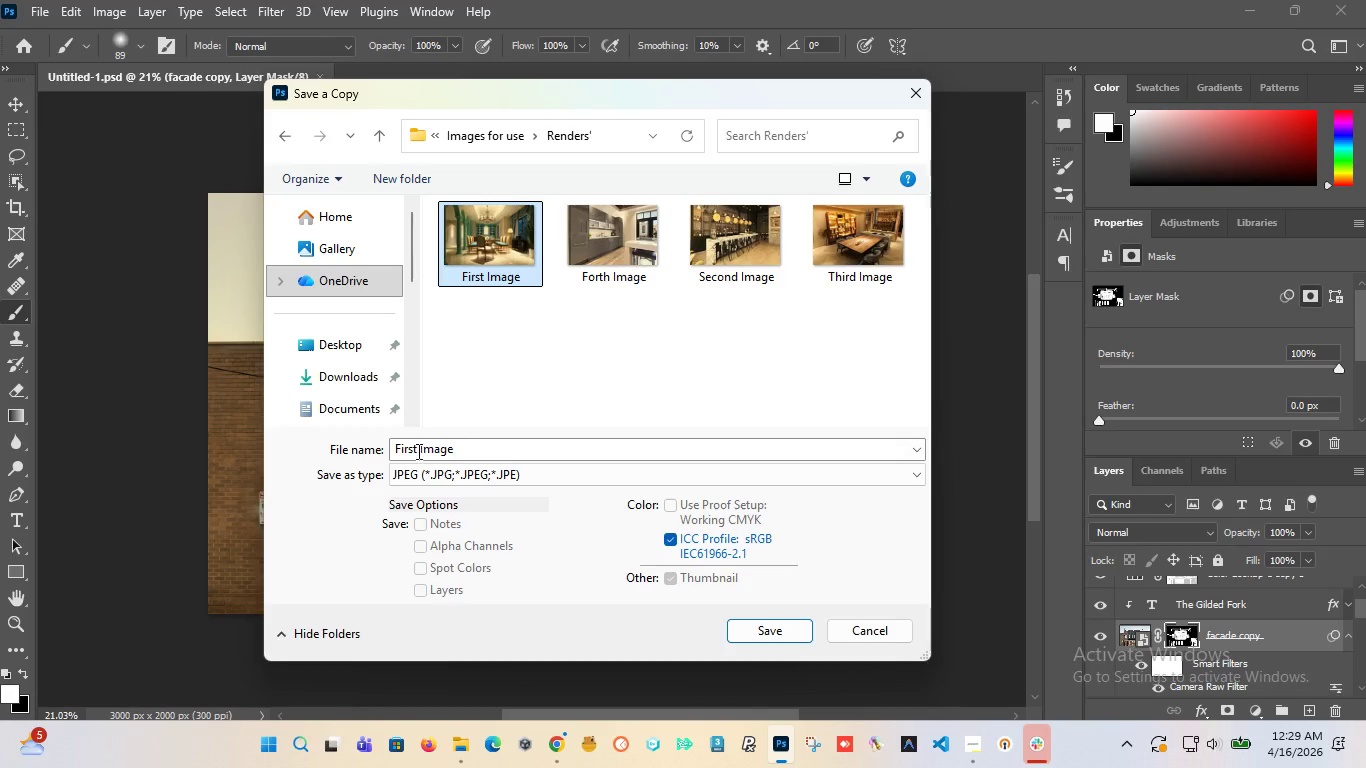 
double_click([415, 451])
 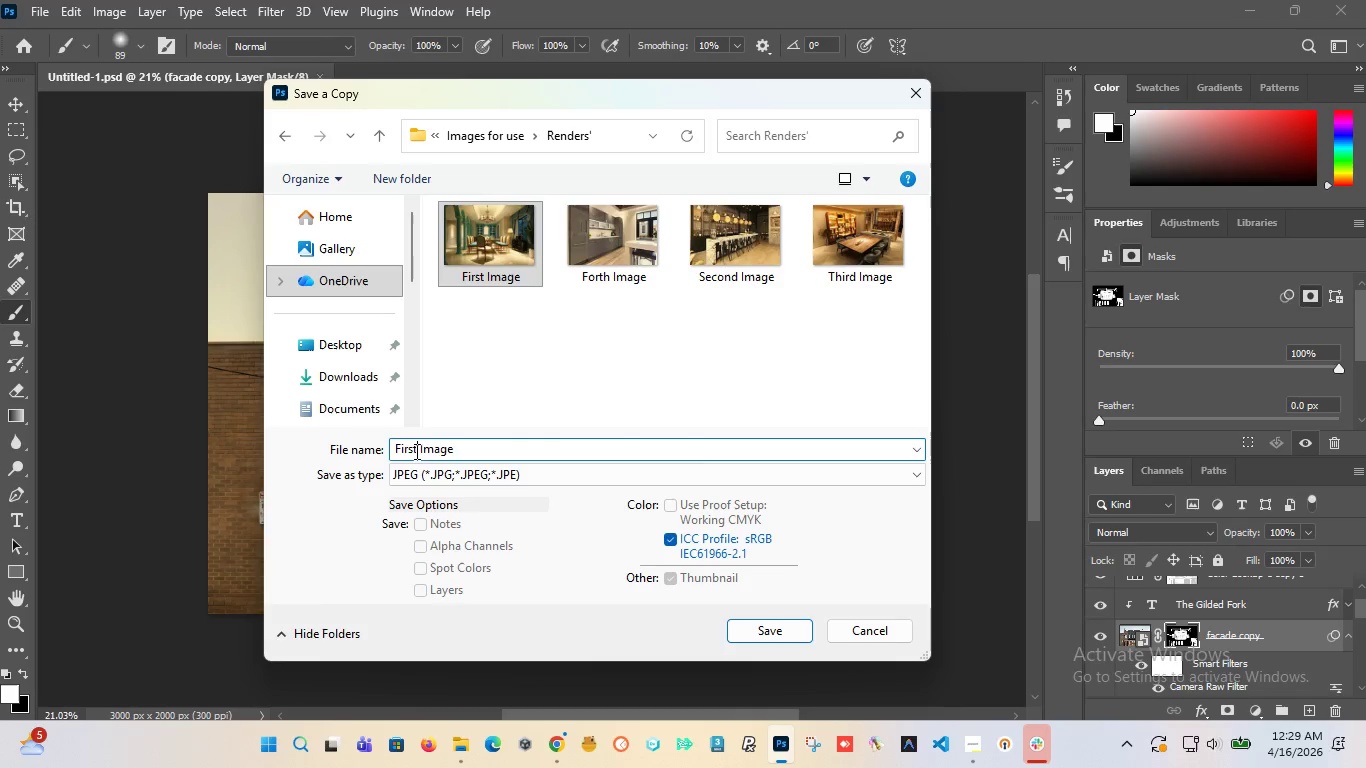 
triple_click([415, 451])
 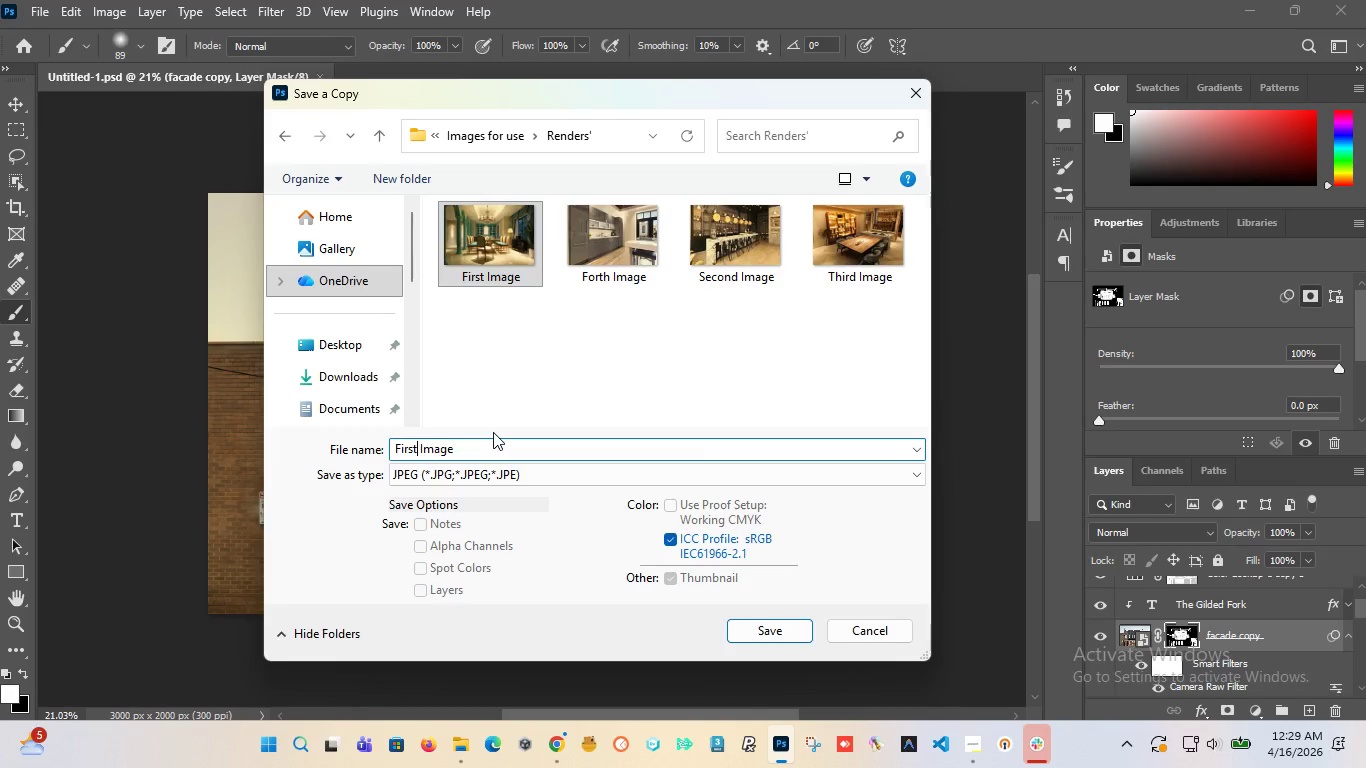 
key(Backspace)
key(Backspace)
key(Backspace)
type(fth)
 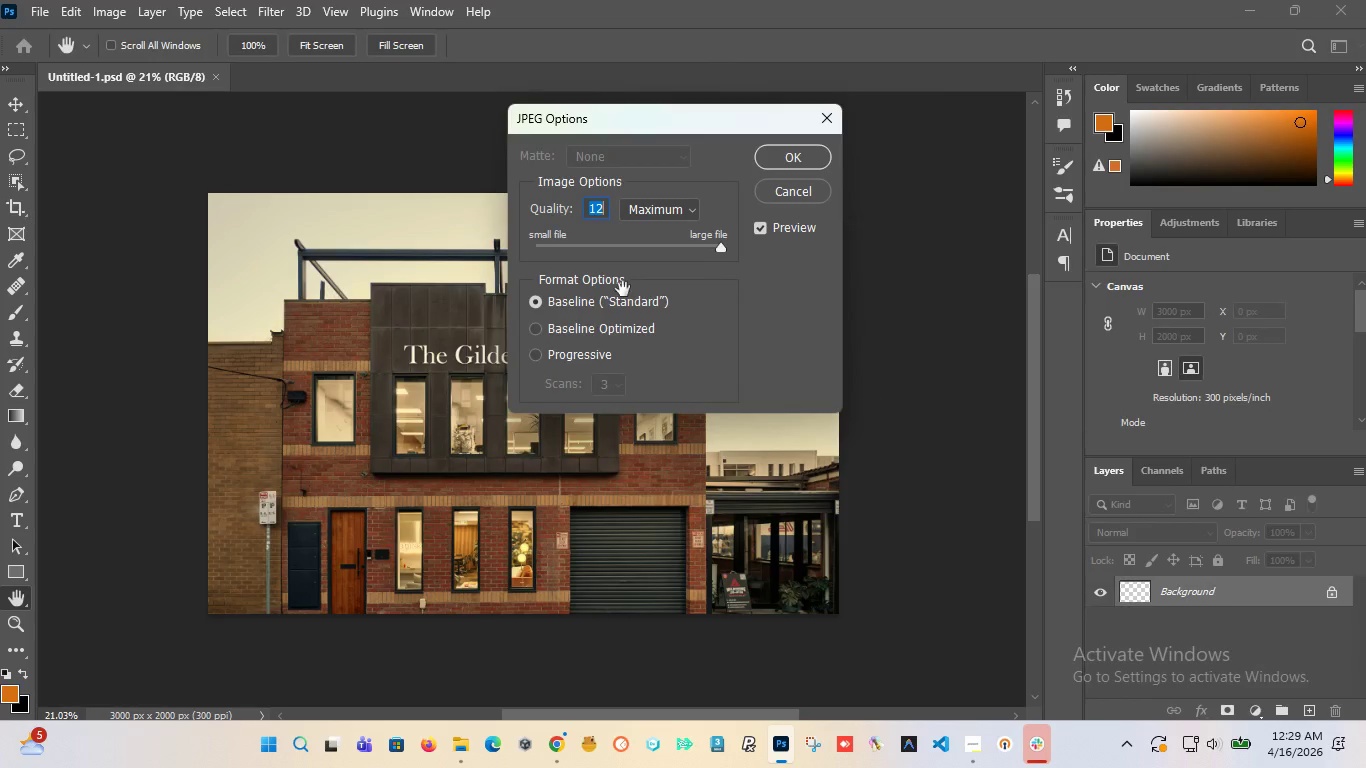 